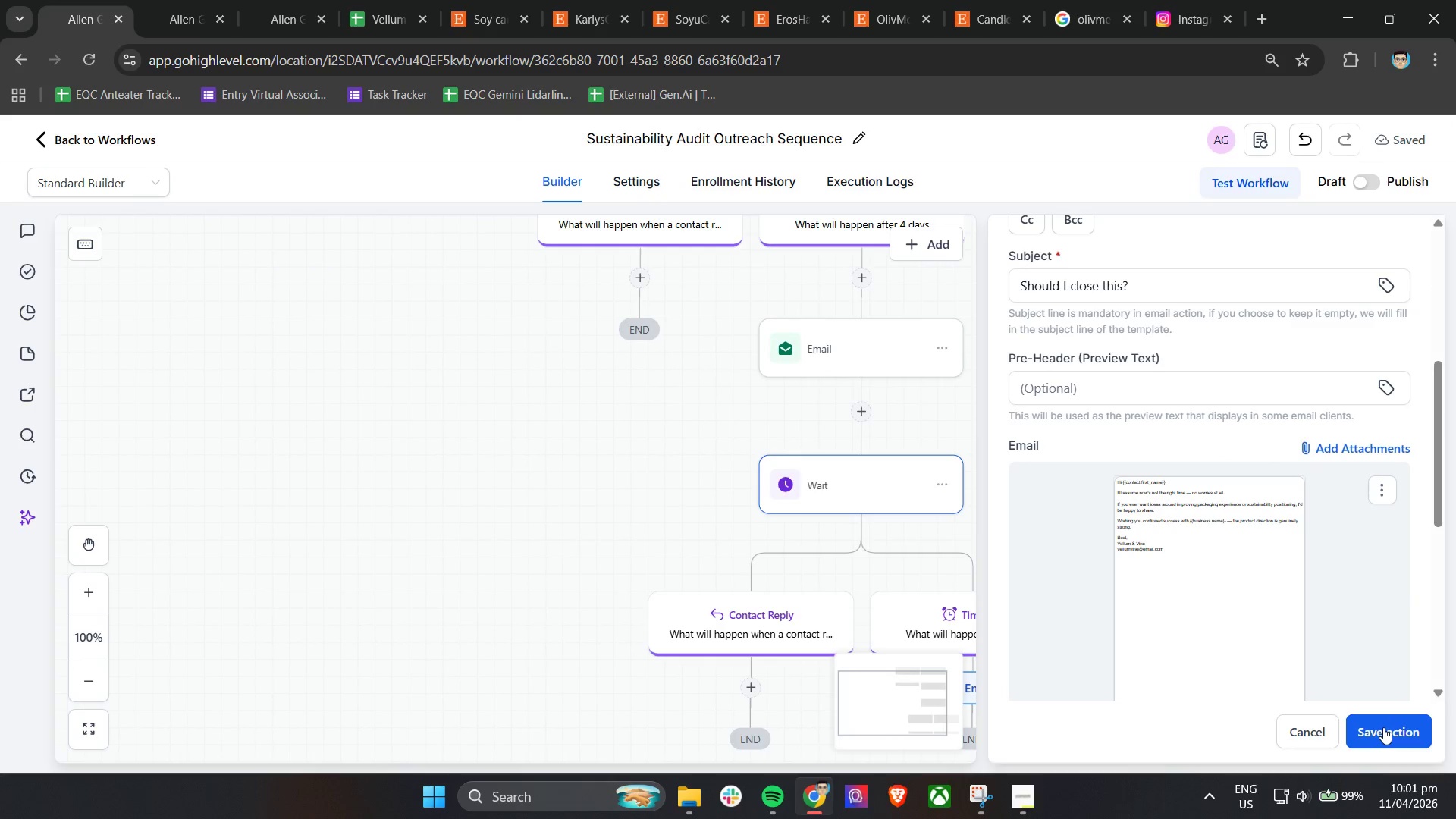 
left_click([1376, 734])
 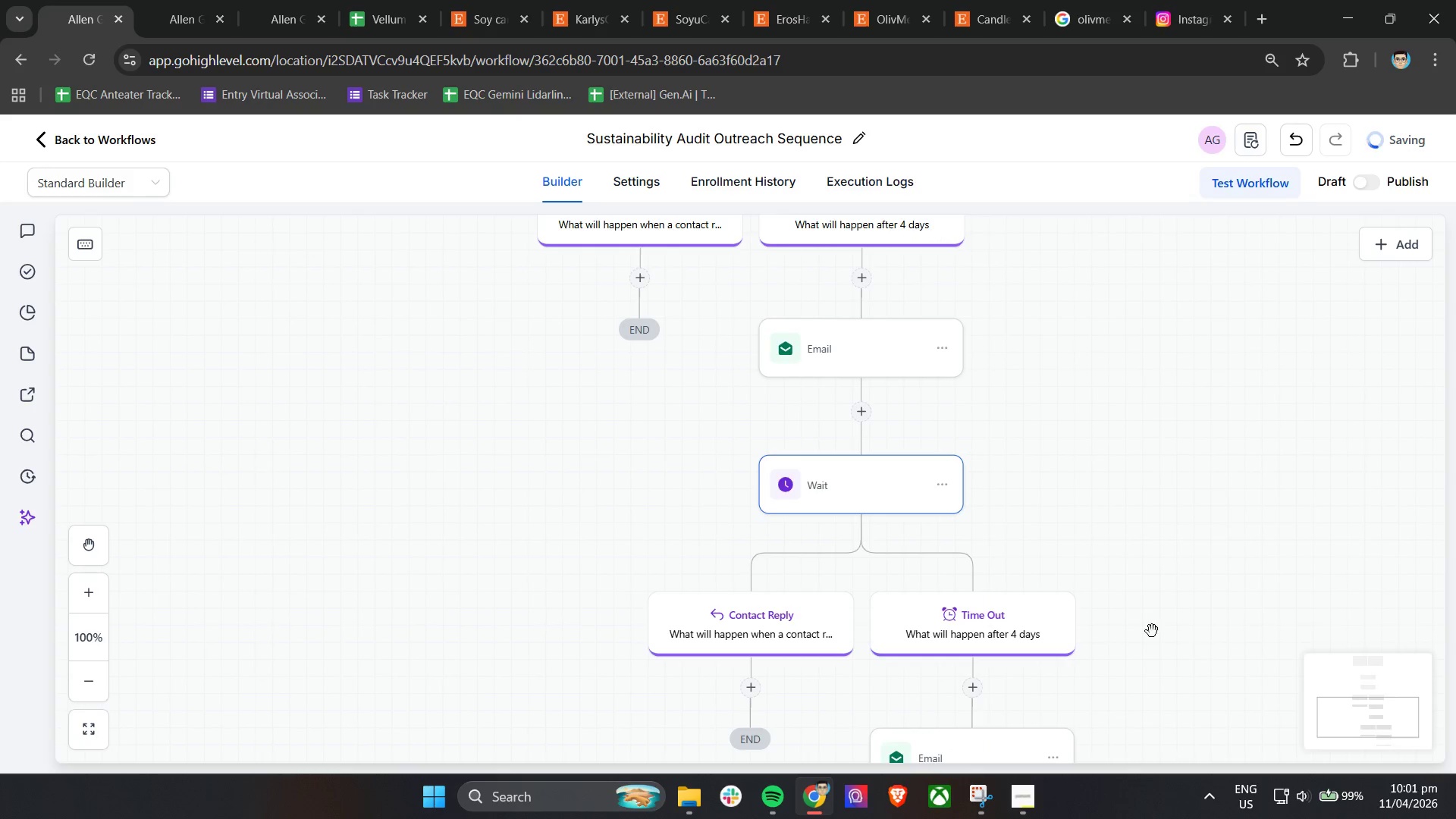 
hold_key(key=ControlLeft, duration=0.45)
scroll: coordinate [1144, 601], scroll_direction: down, amount: 4.0
 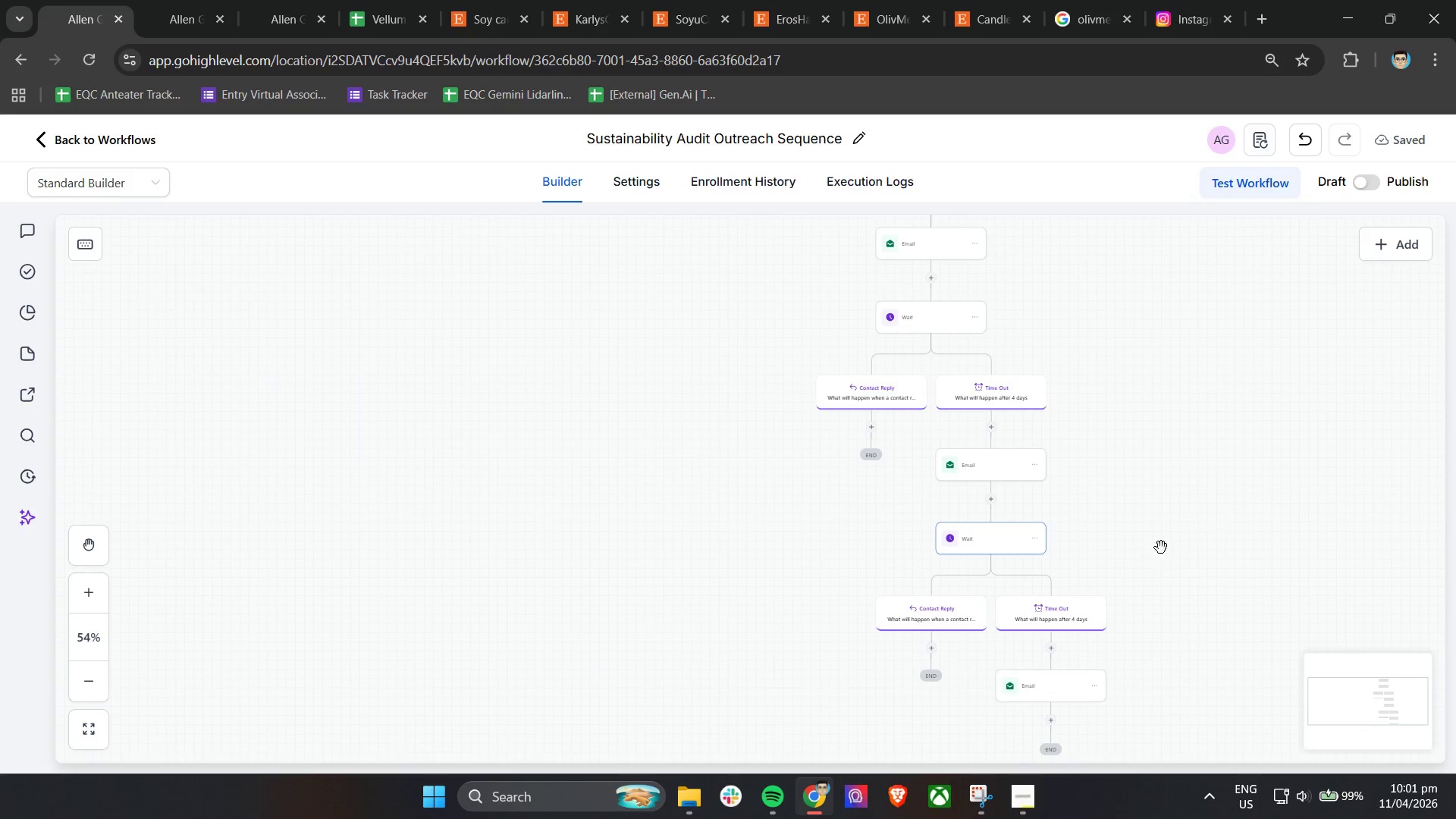 
hold_key(key=ControlLeft, duration=0.61)
left_click_drag(start_coordinate=[1183, 431], to_coordinate=[1075, 502])
 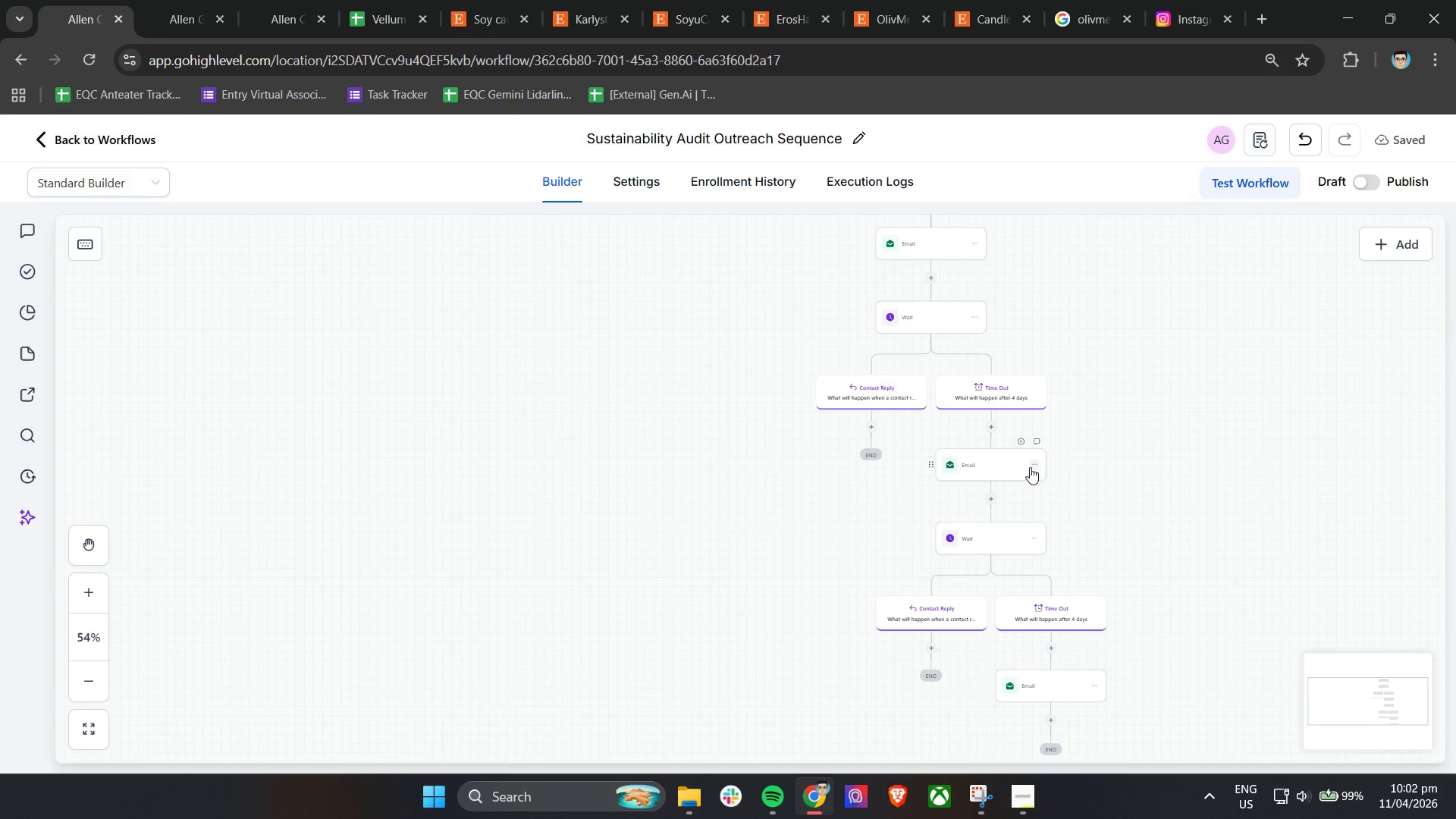 
left_click([1014, 467])
 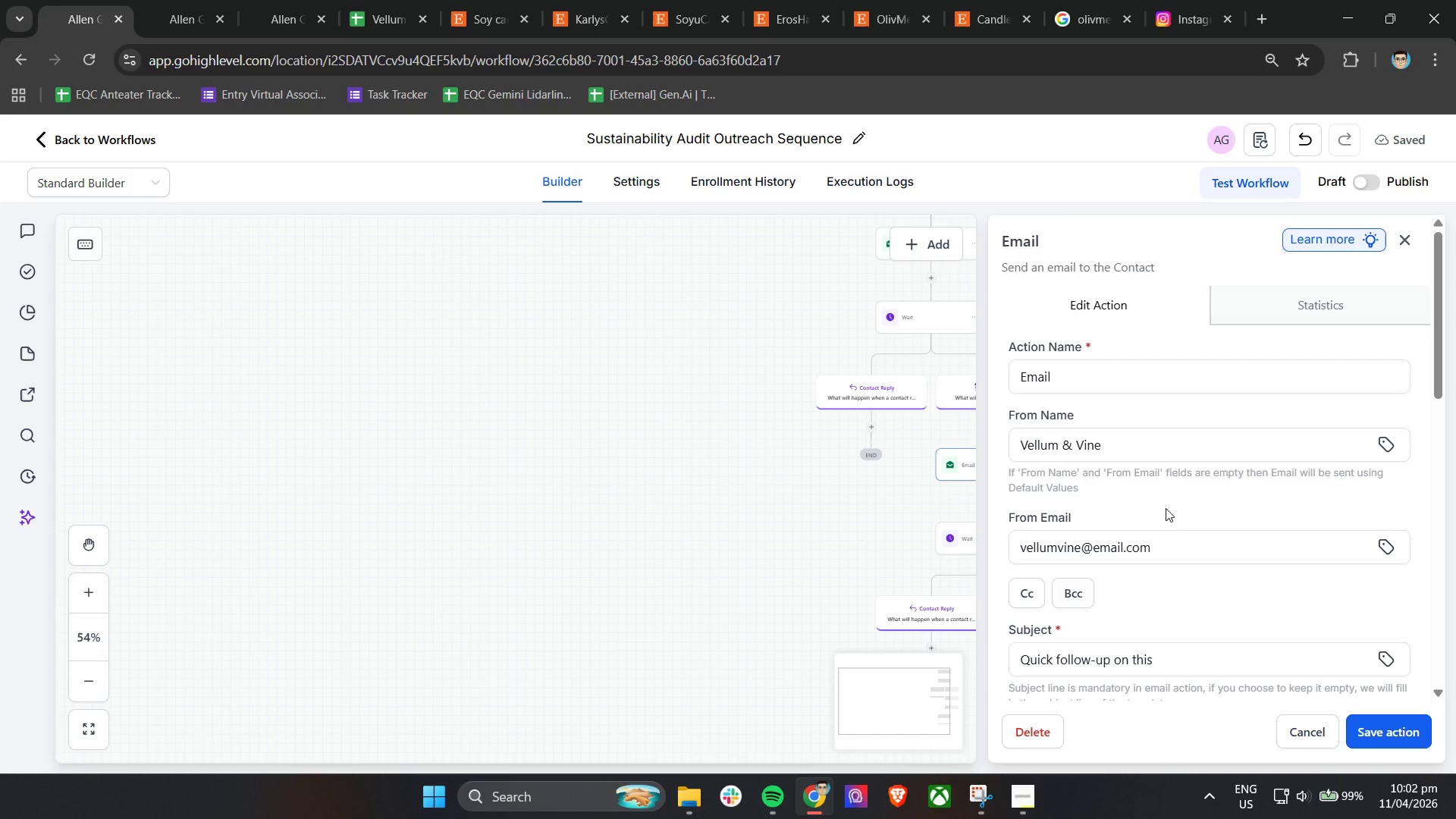 
wait(14.81)
 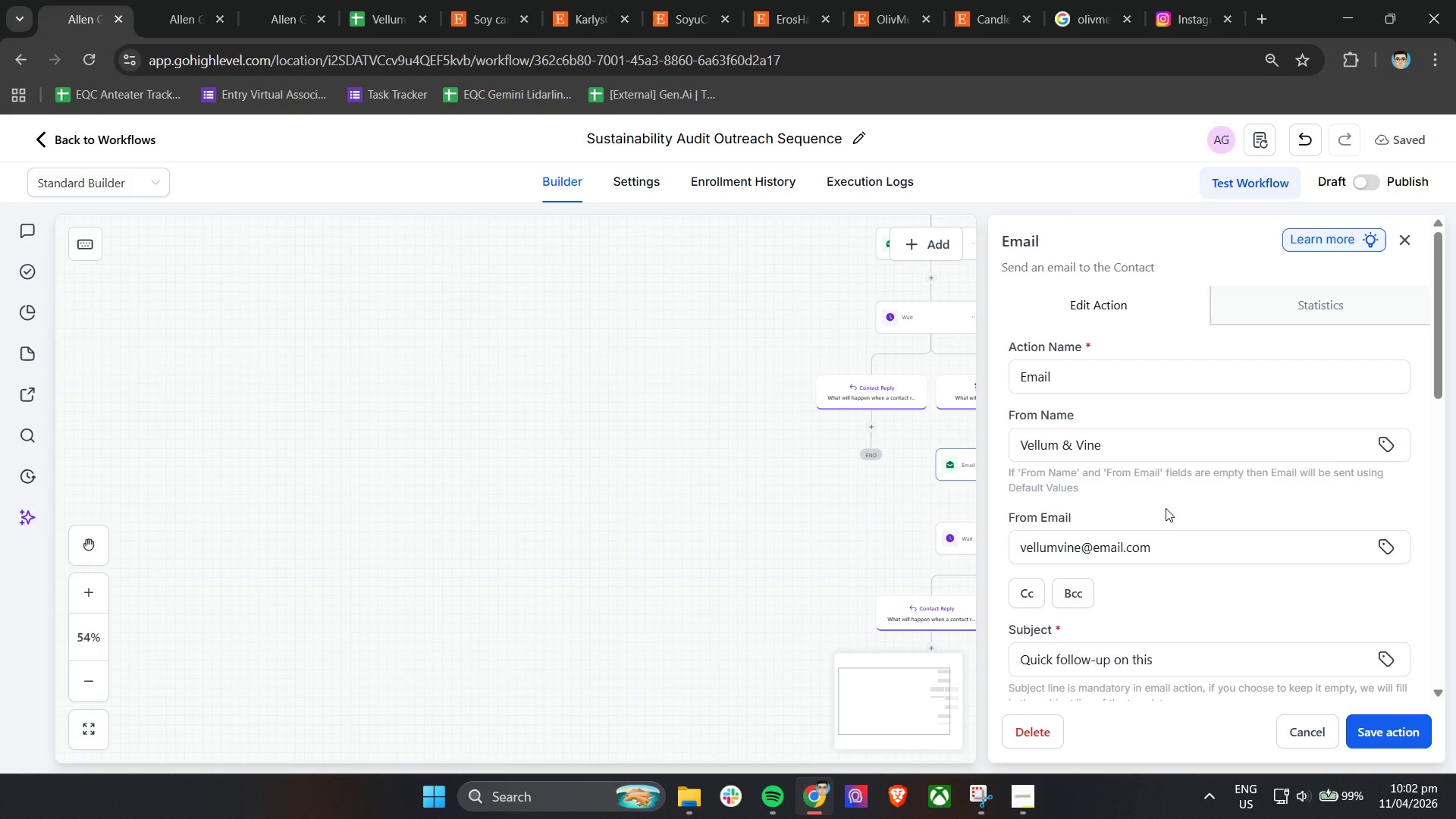 
scroll: coordinate [1166, 508], scroll_direction: down, amount: 3.0
 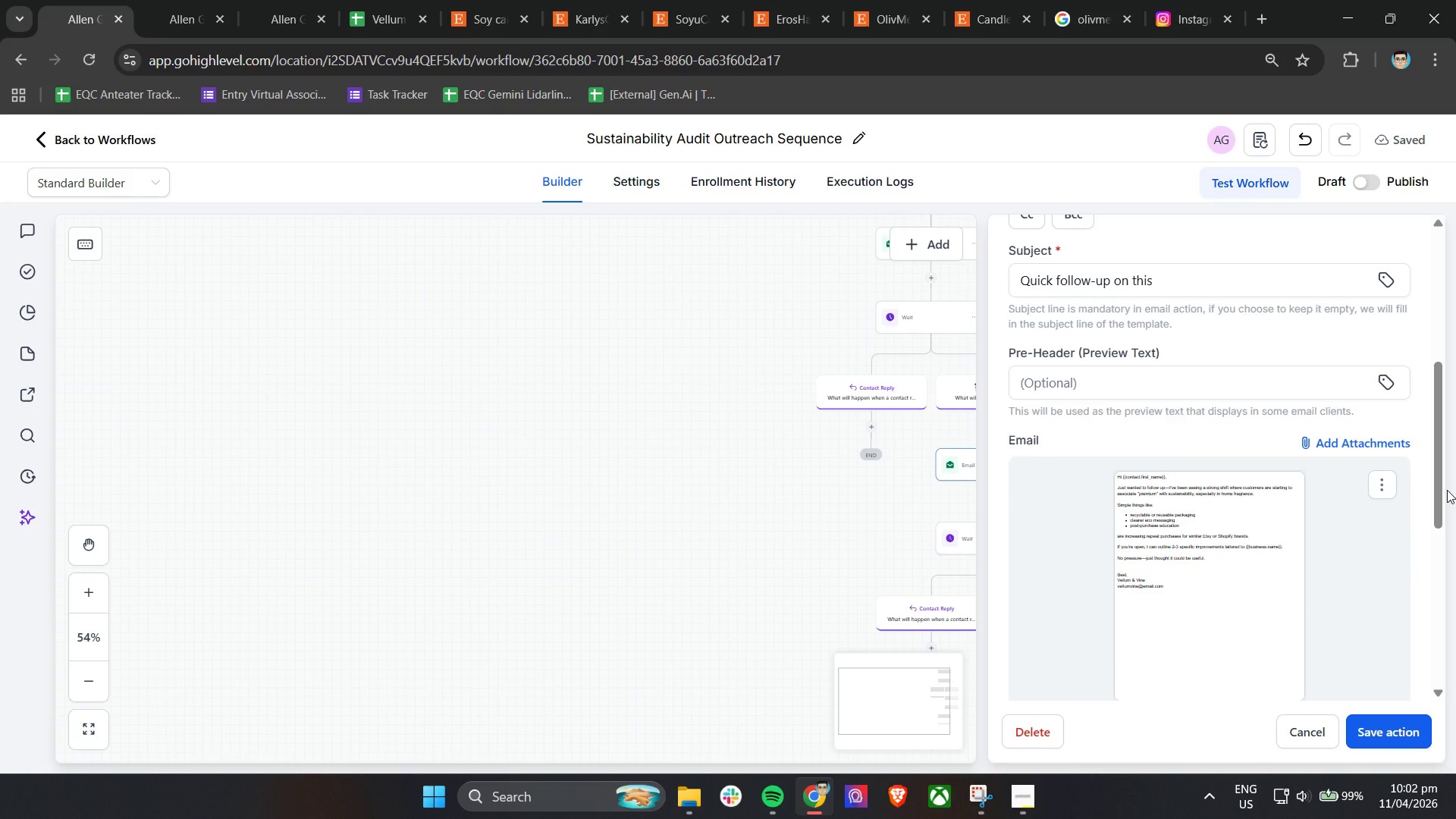 
wait(8.81)
 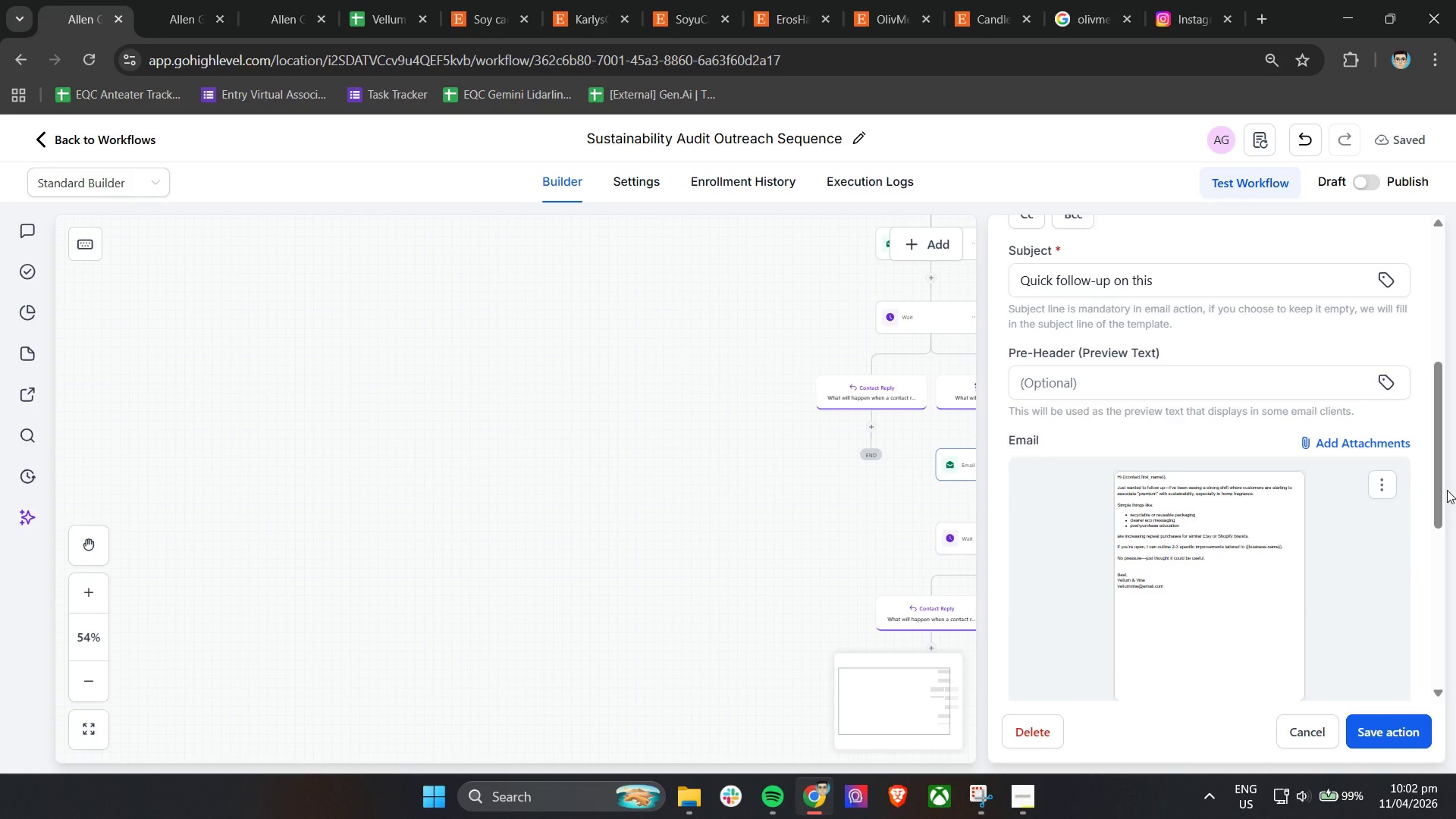 
scroll: coordinate [1453, 511], scroll_direction: down, amount: 5.0
 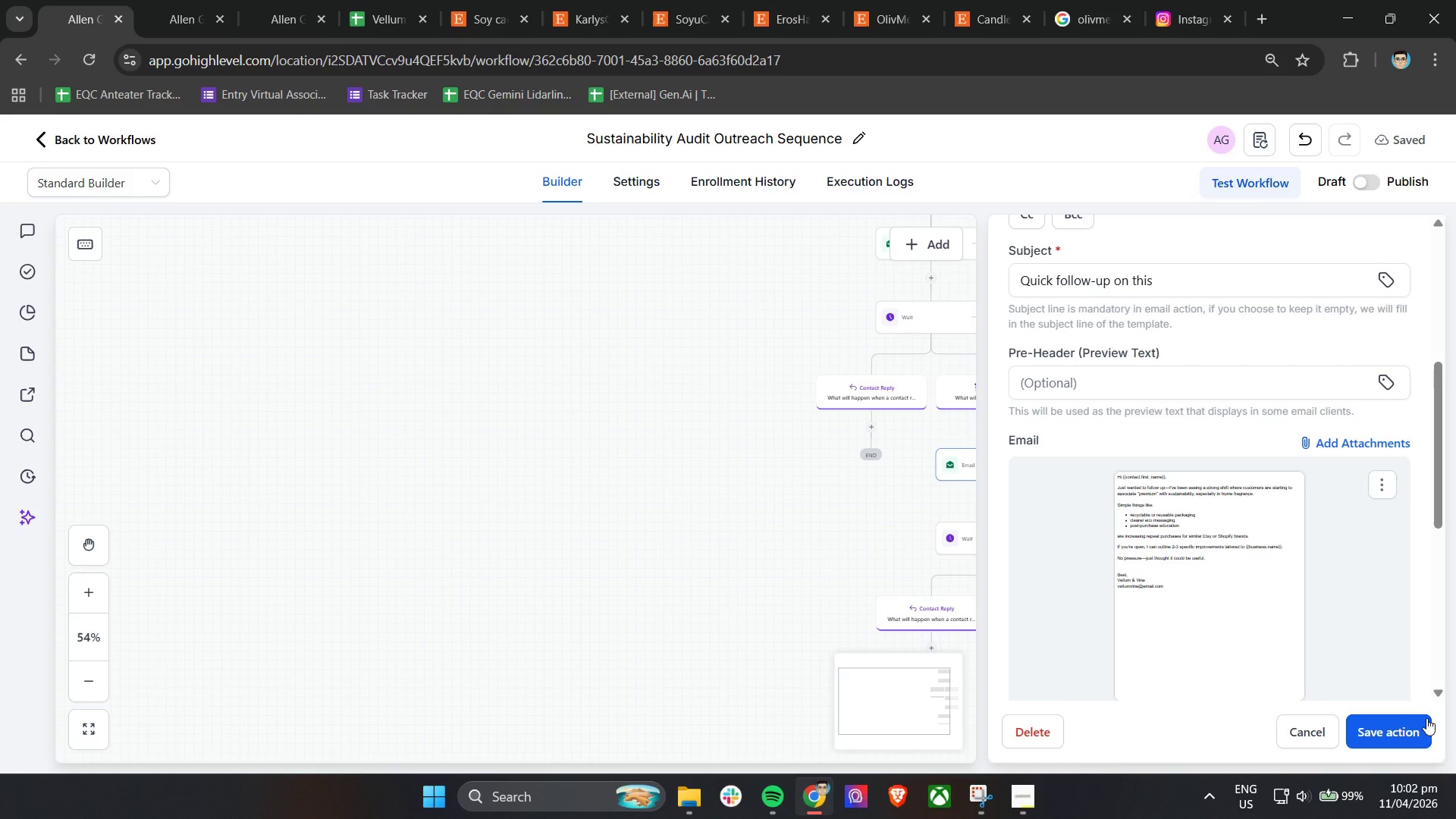 
left_click([1411, 726])
 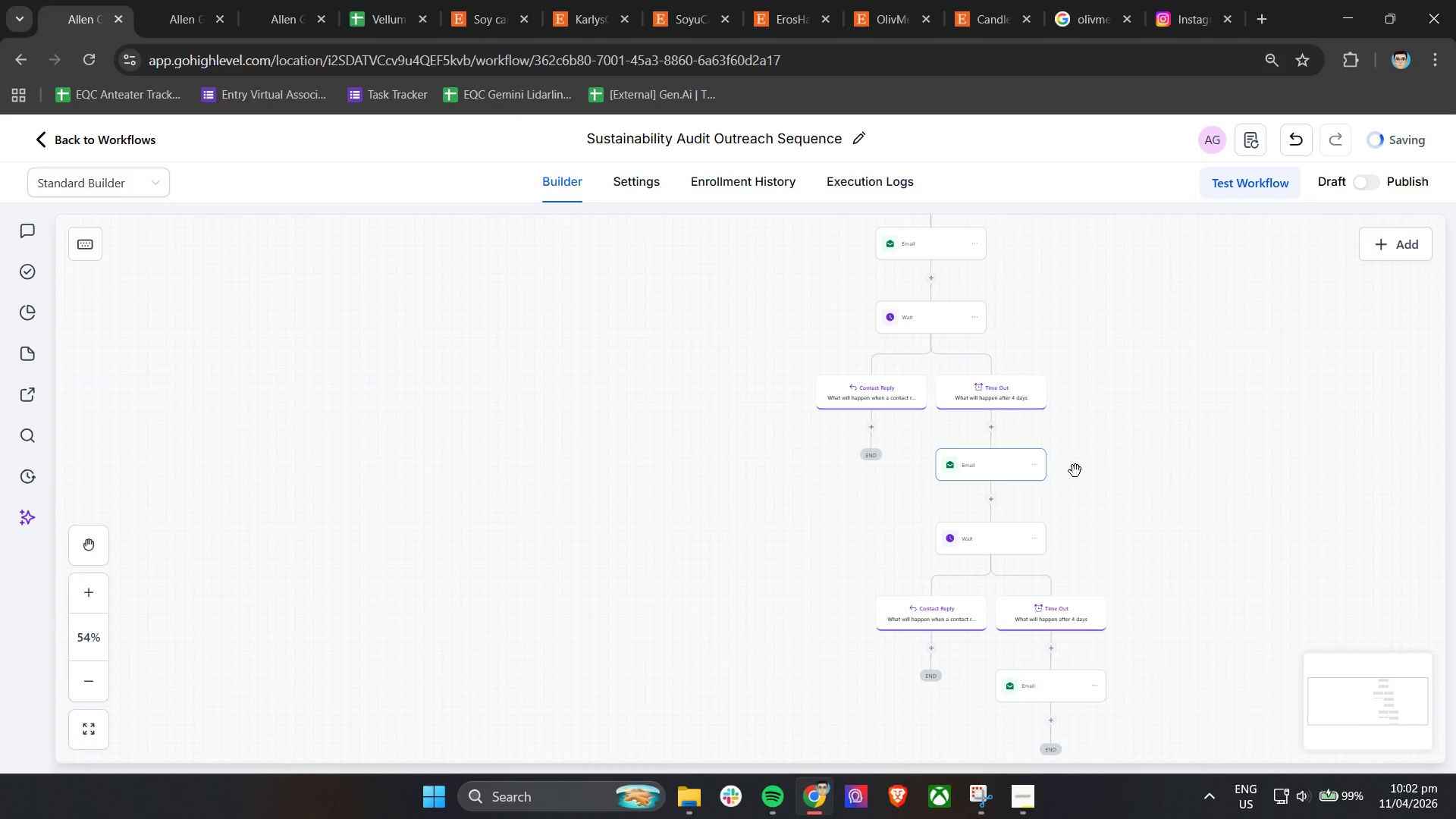 
scroll: coordinate [1040, 533], scroll_direction: down, amount: 2.0
 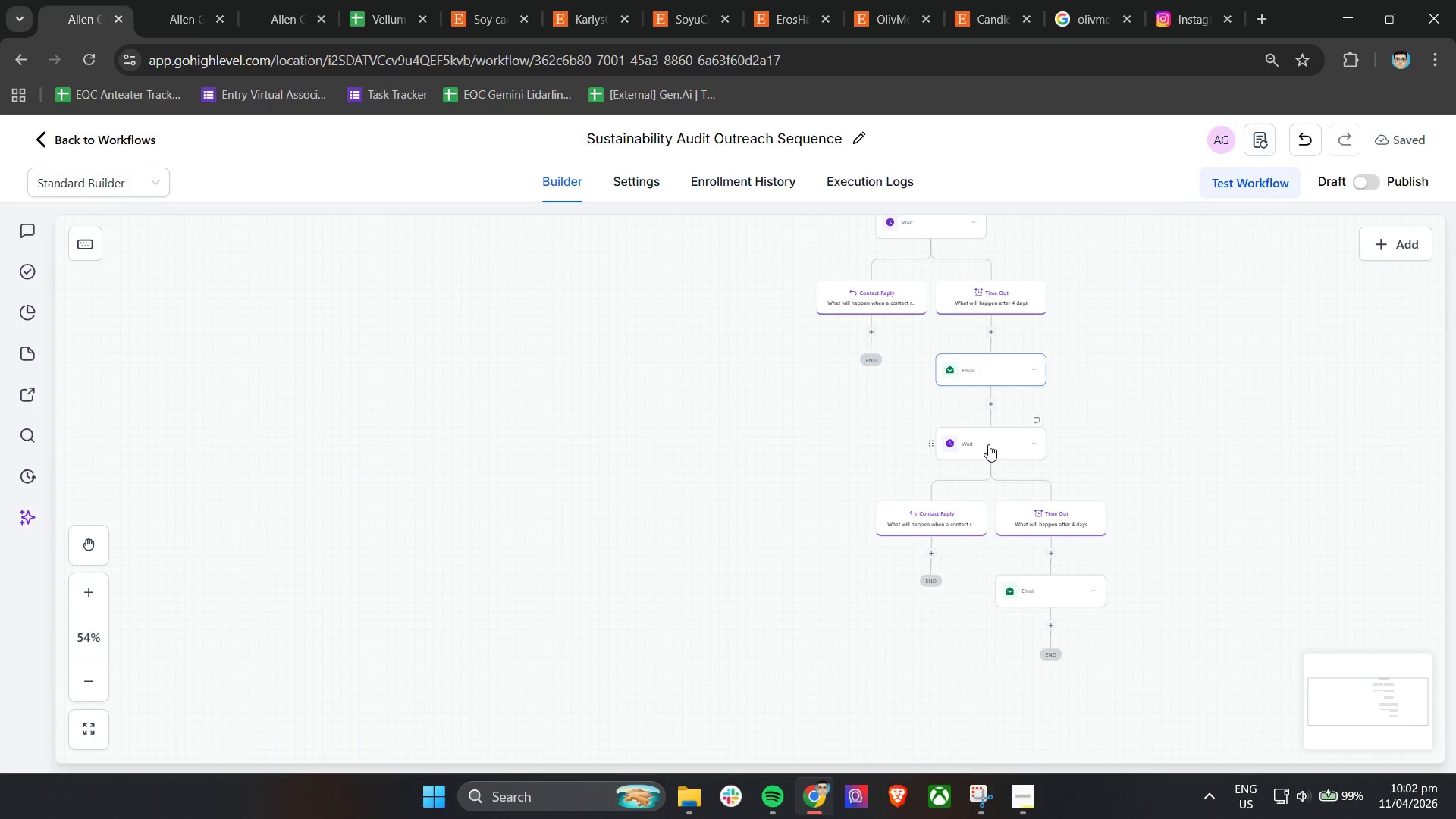 
left_click([989, 444])
 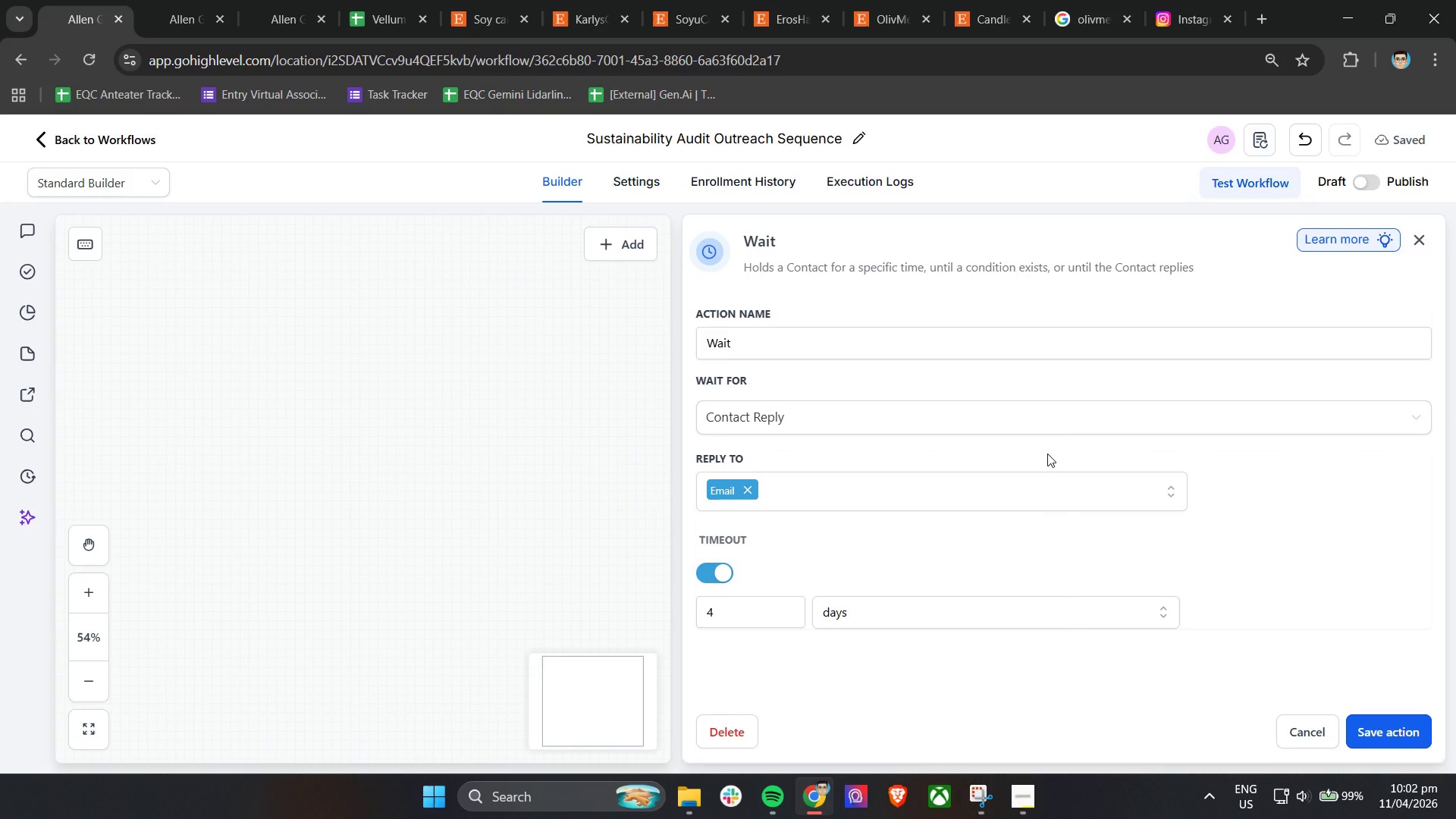 
wait(6.41)
 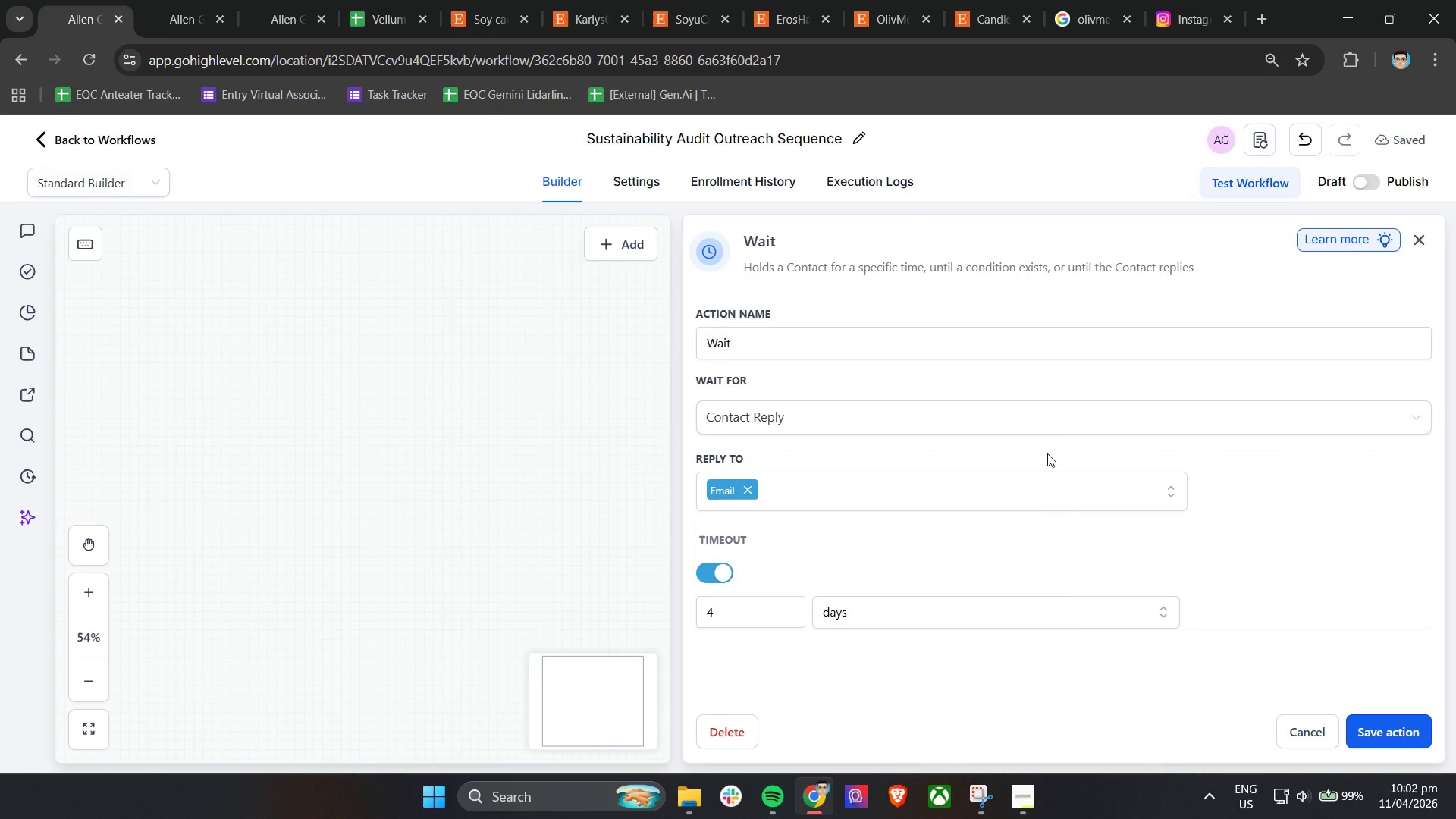 
left_click([1373, 729])
 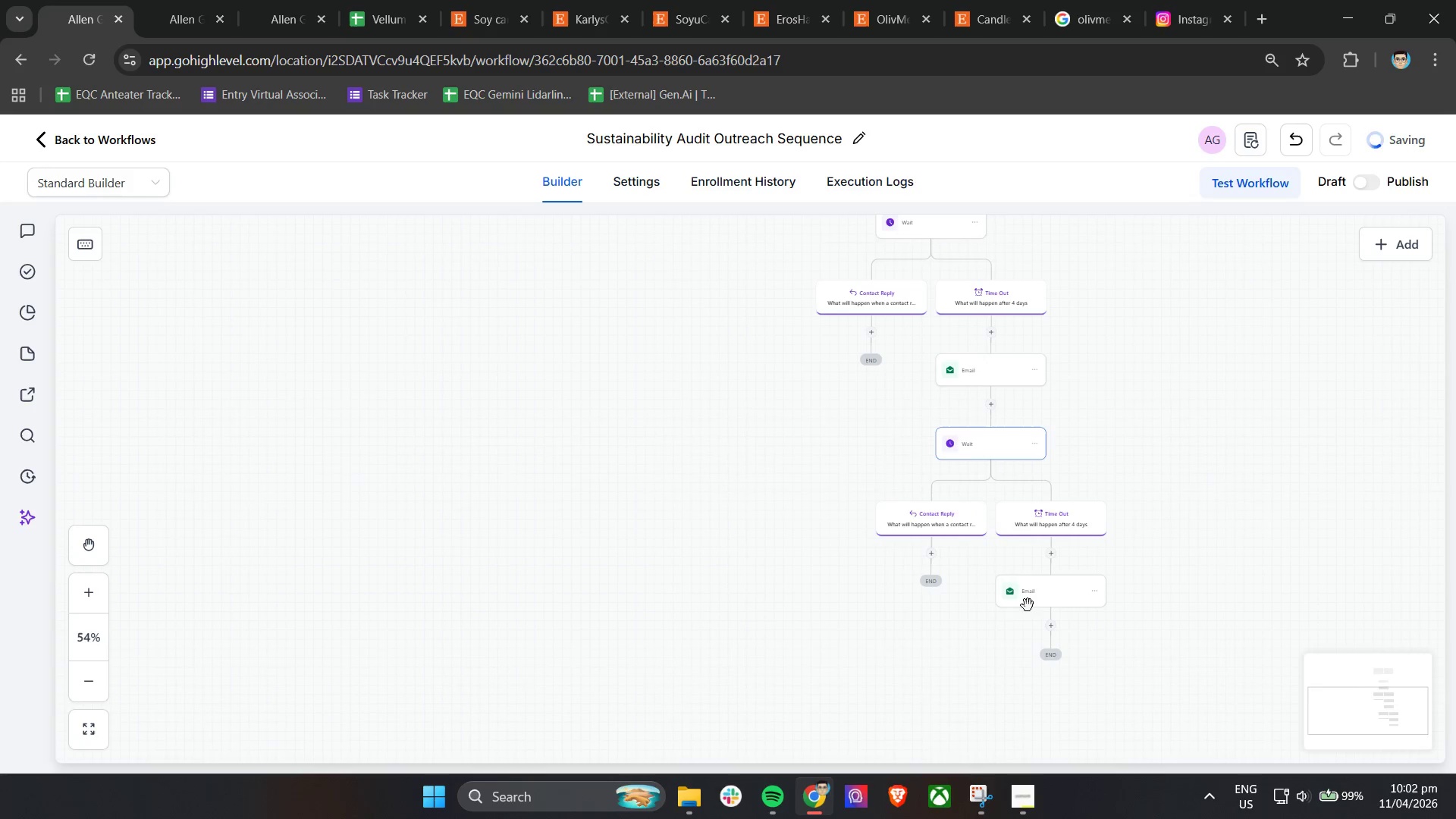 
scroll: coordinate [1024, 588], scroll_direction: down, amount: 2.0
 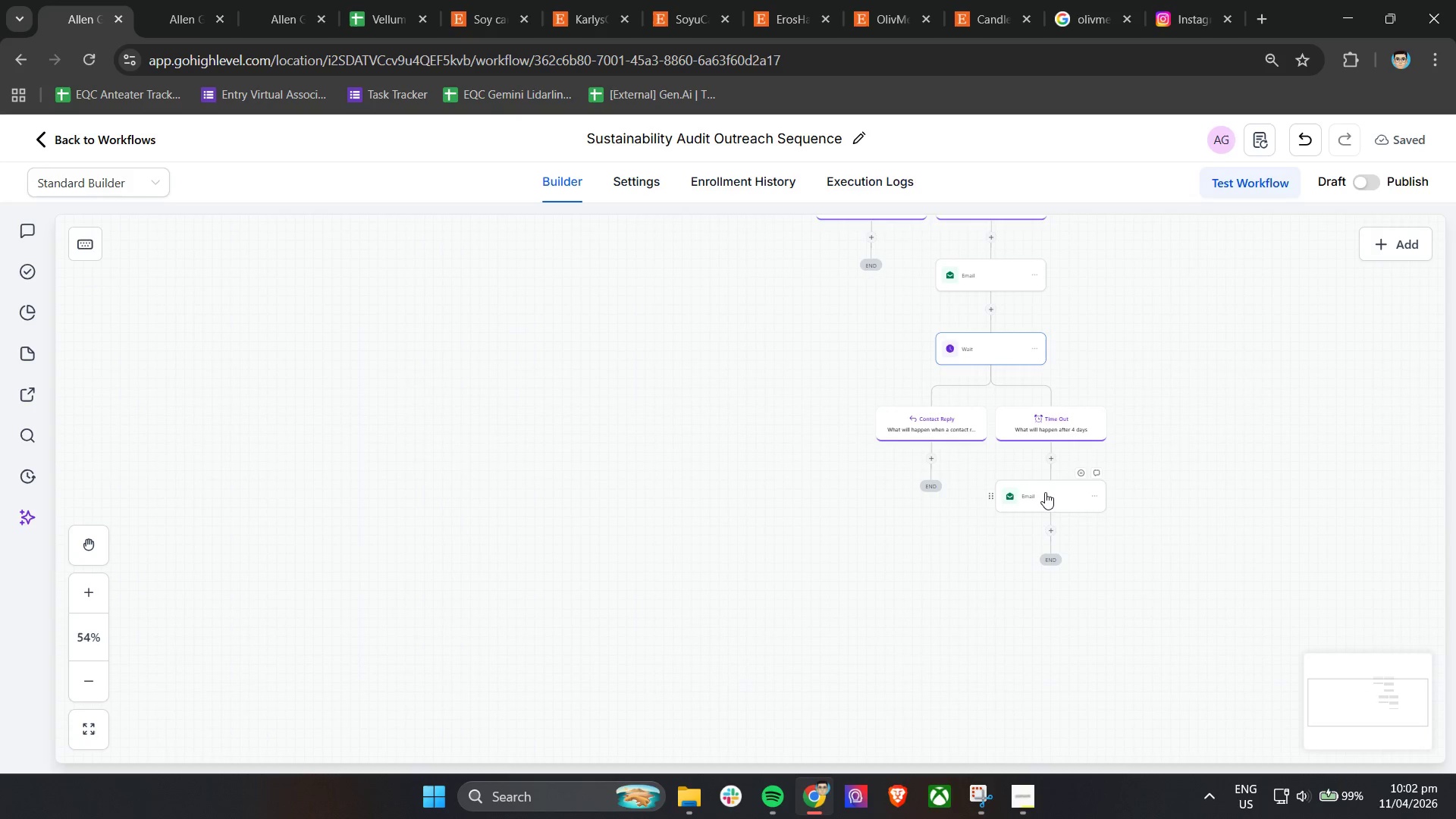 
left_click([1036, 504])
 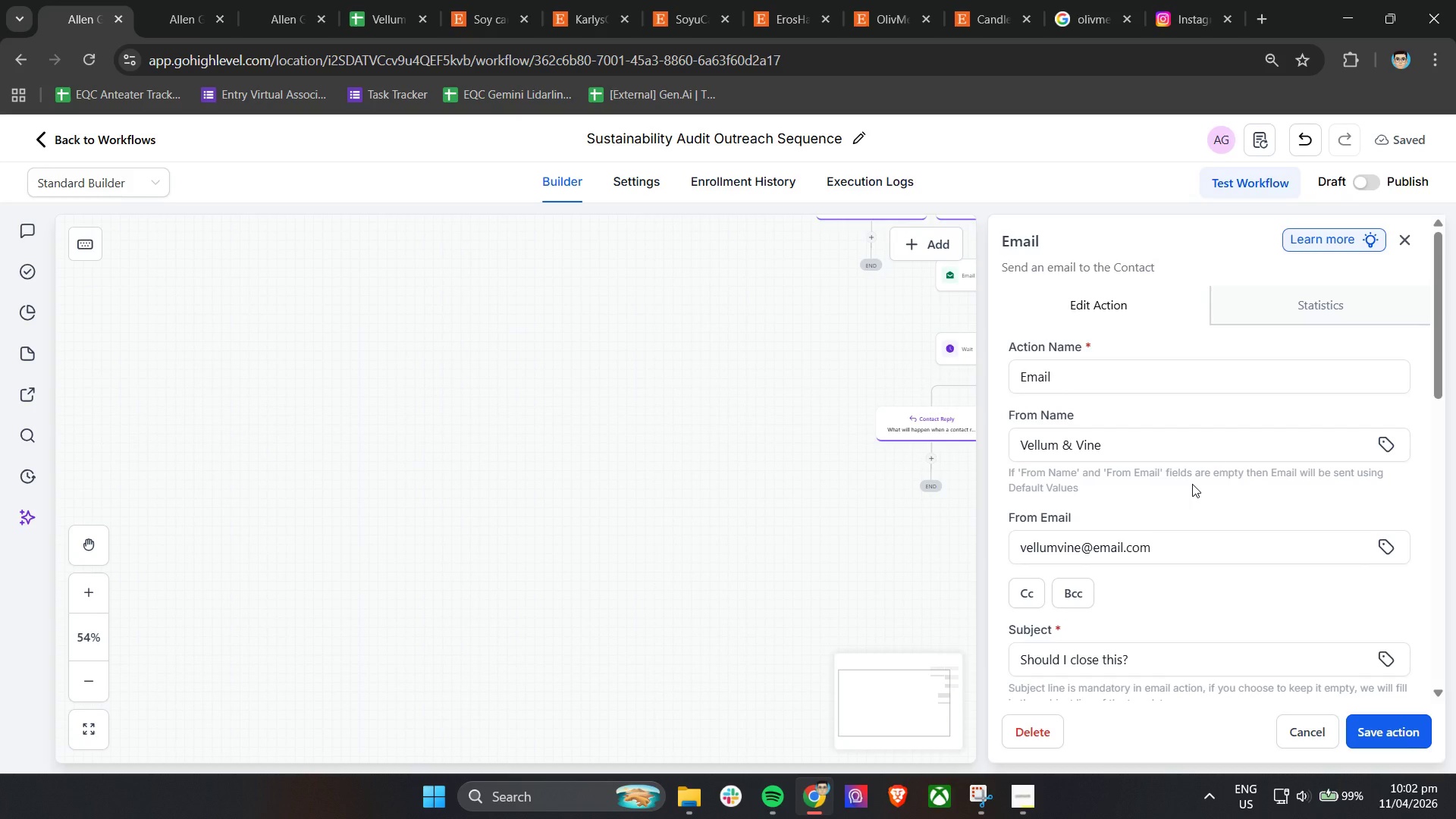 
wait(6.69)
 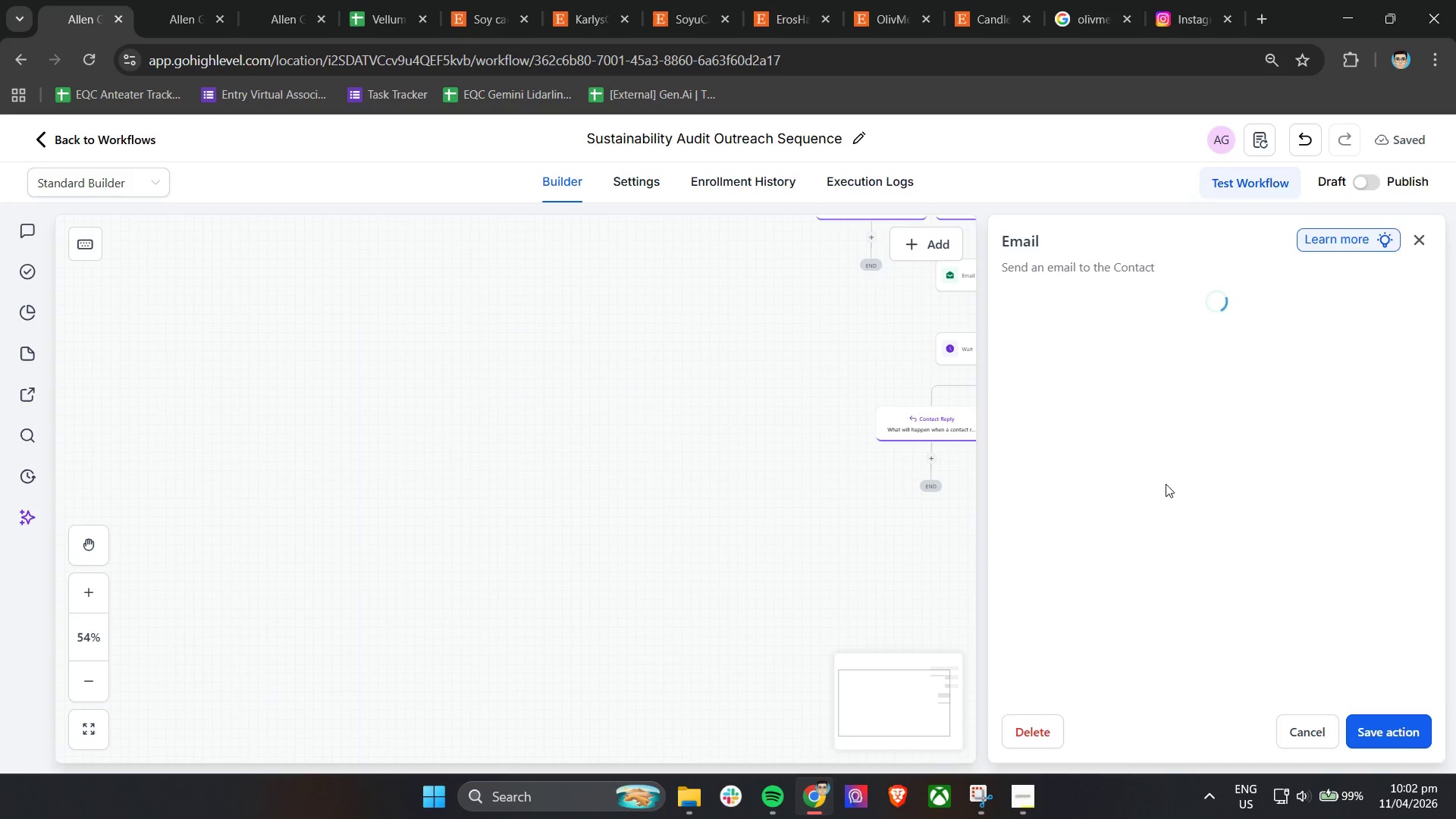 
scroll: coordinate [1188, 490], scroll_direction: down, amount: 4.0
 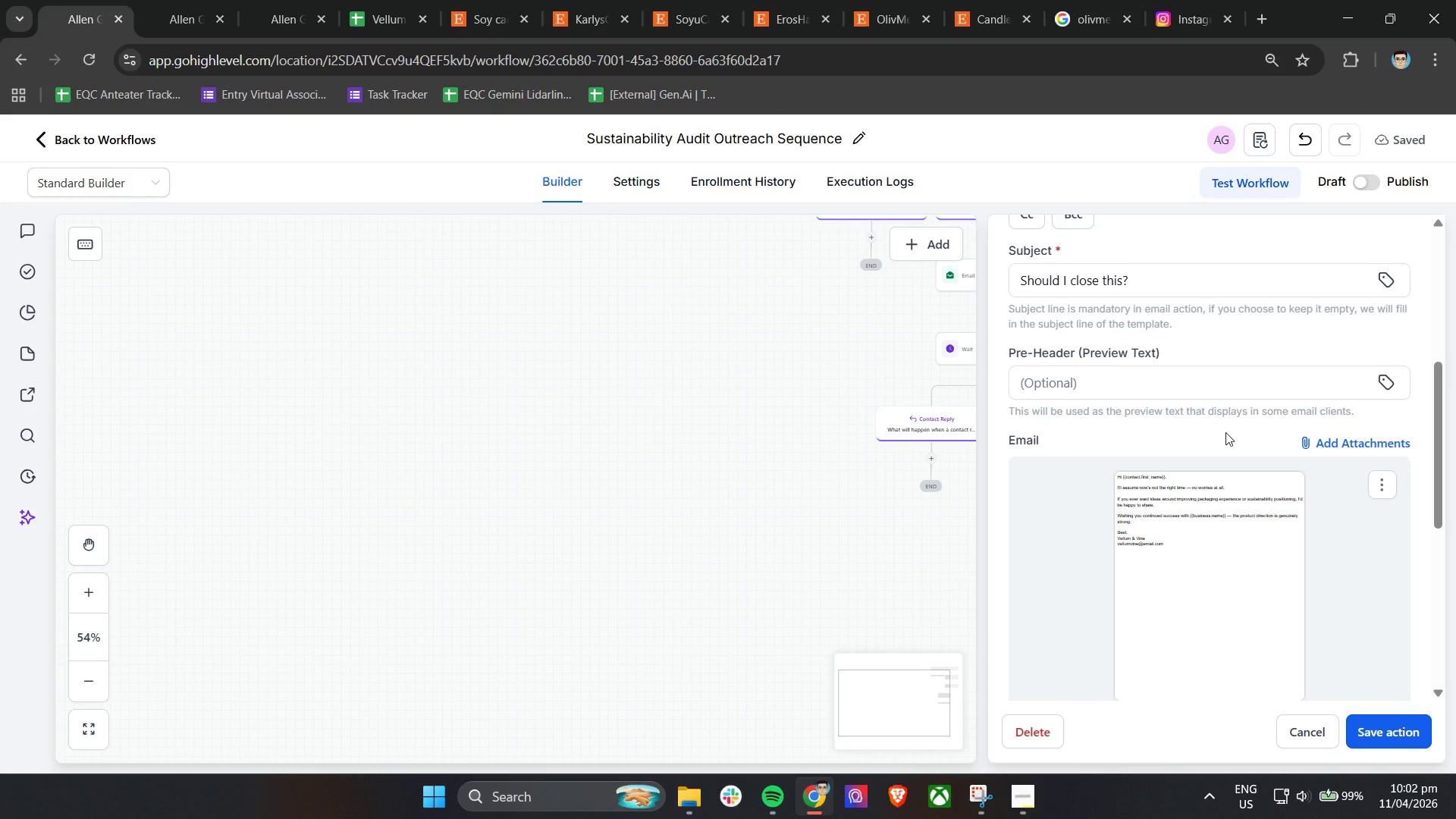 
left_click([1225, 432])
 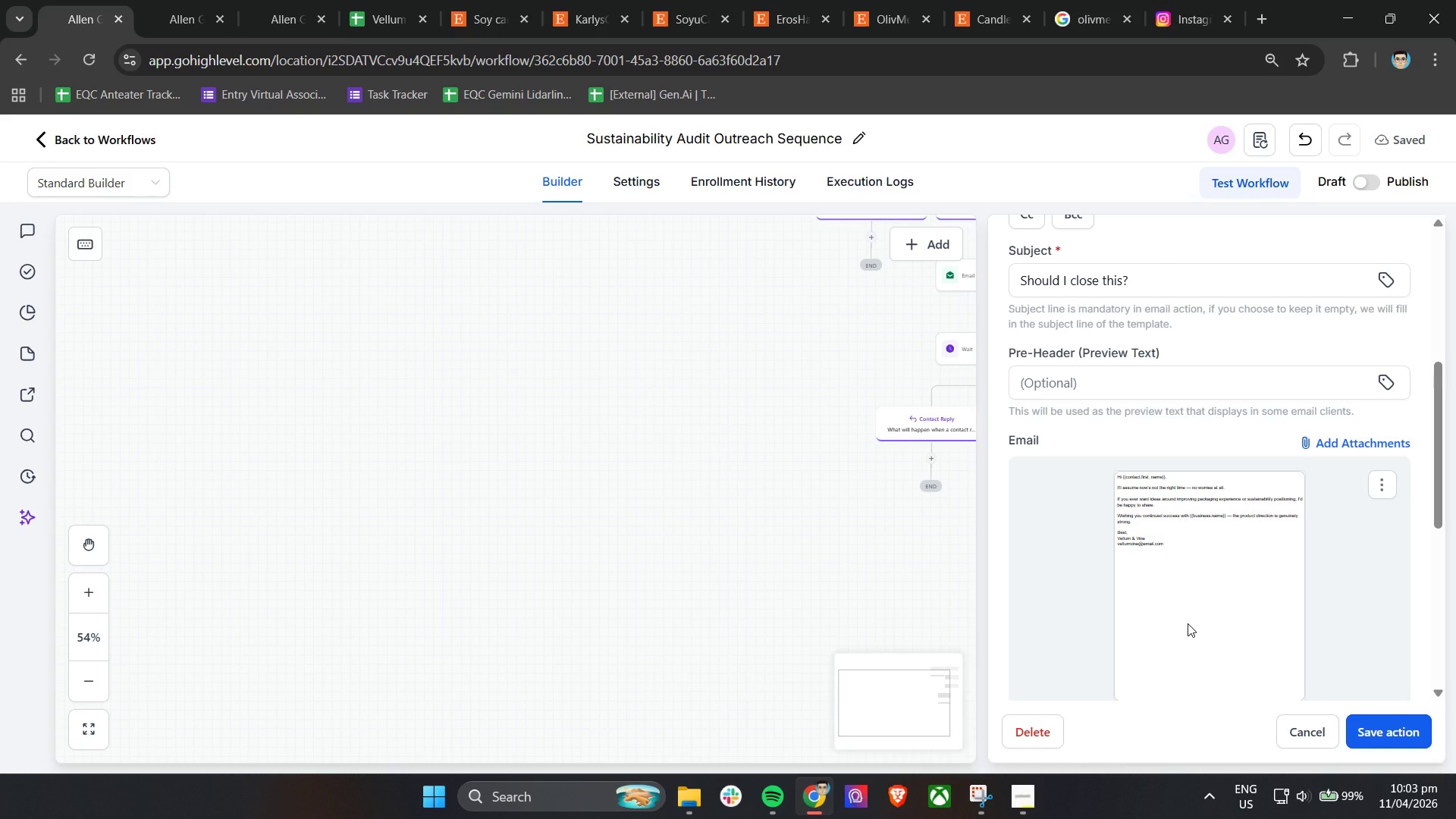 
wait(39.73)
 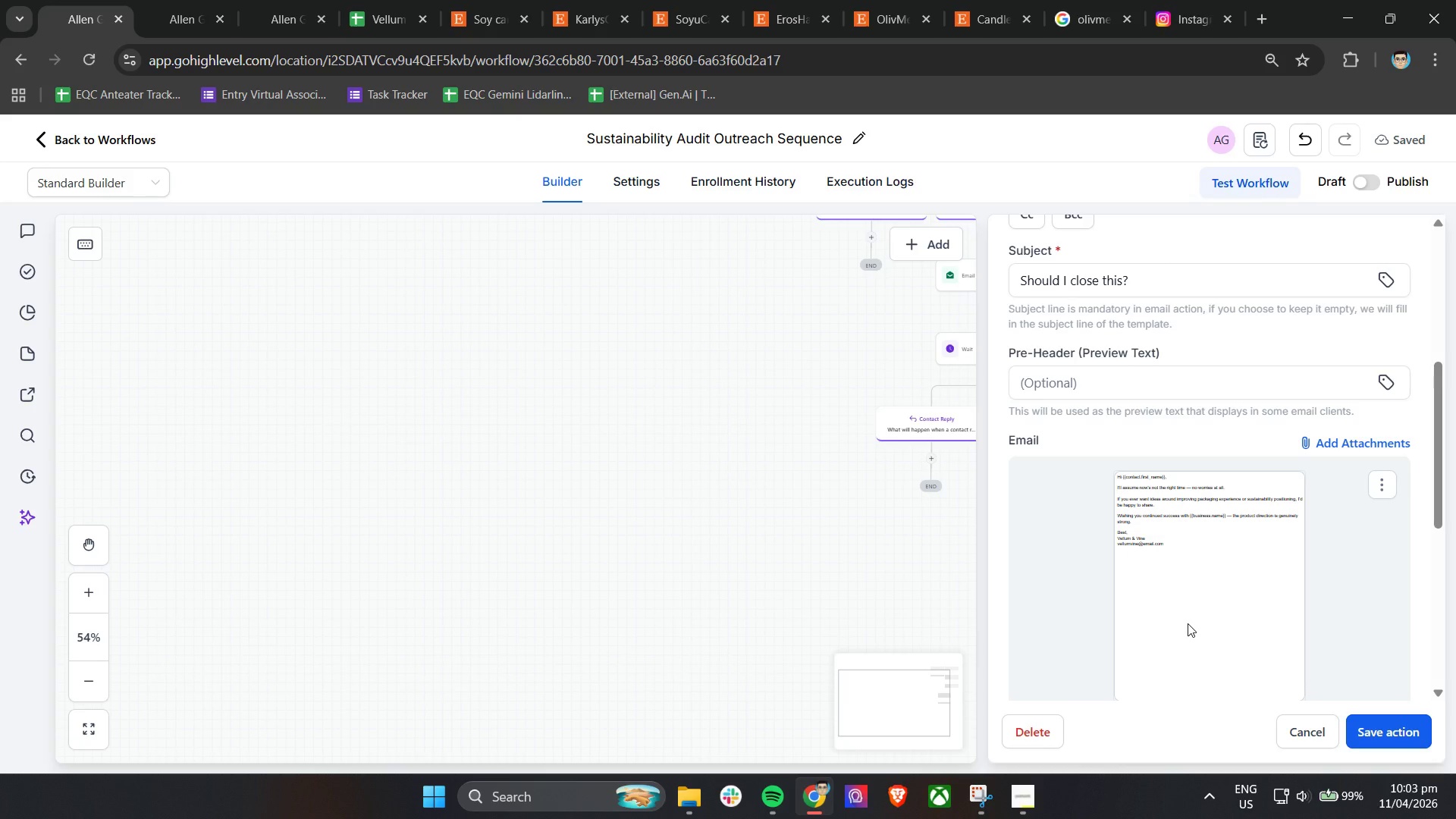 
left_click([1363, 732])
 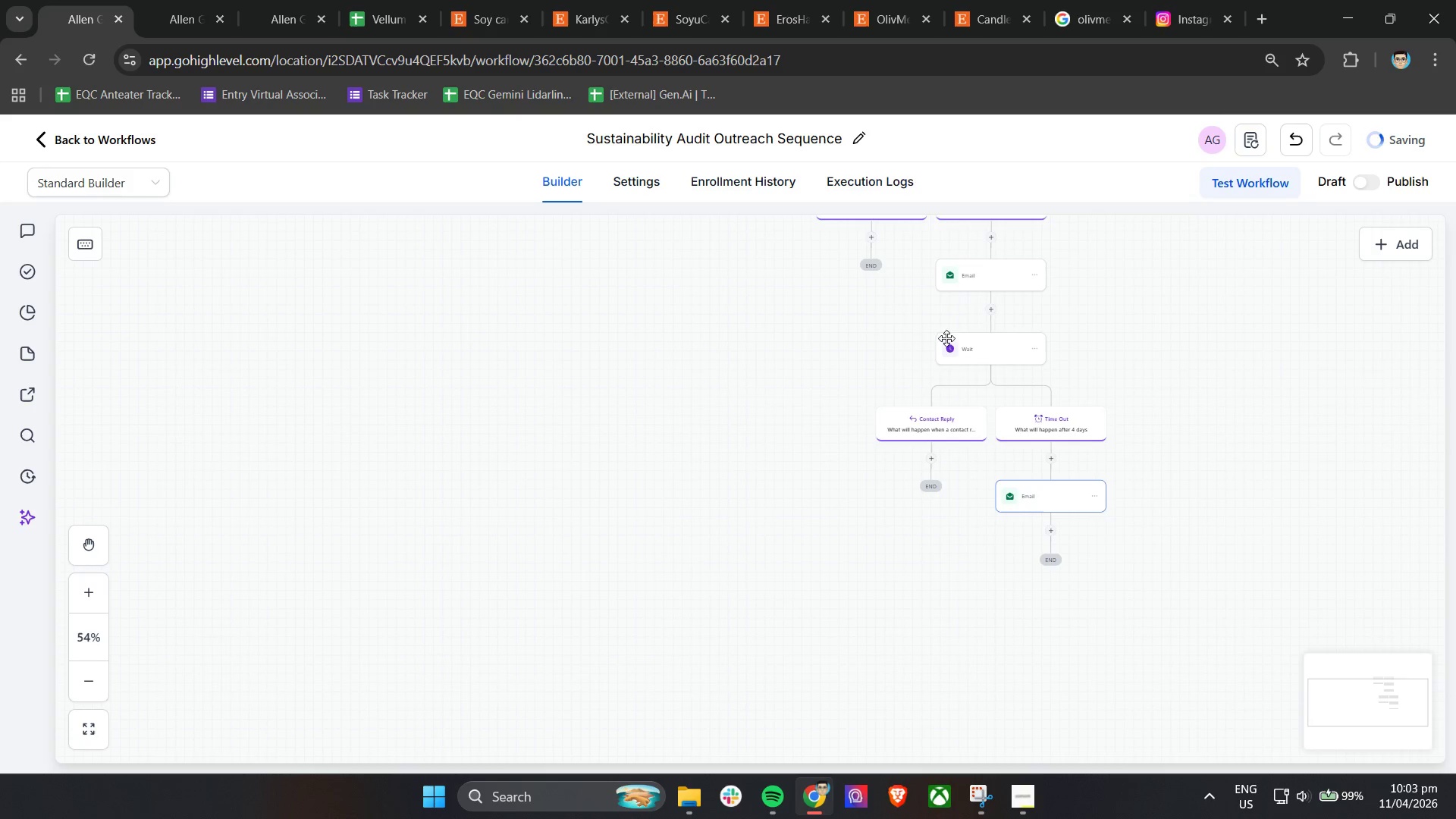 
left_click([997, 278])
 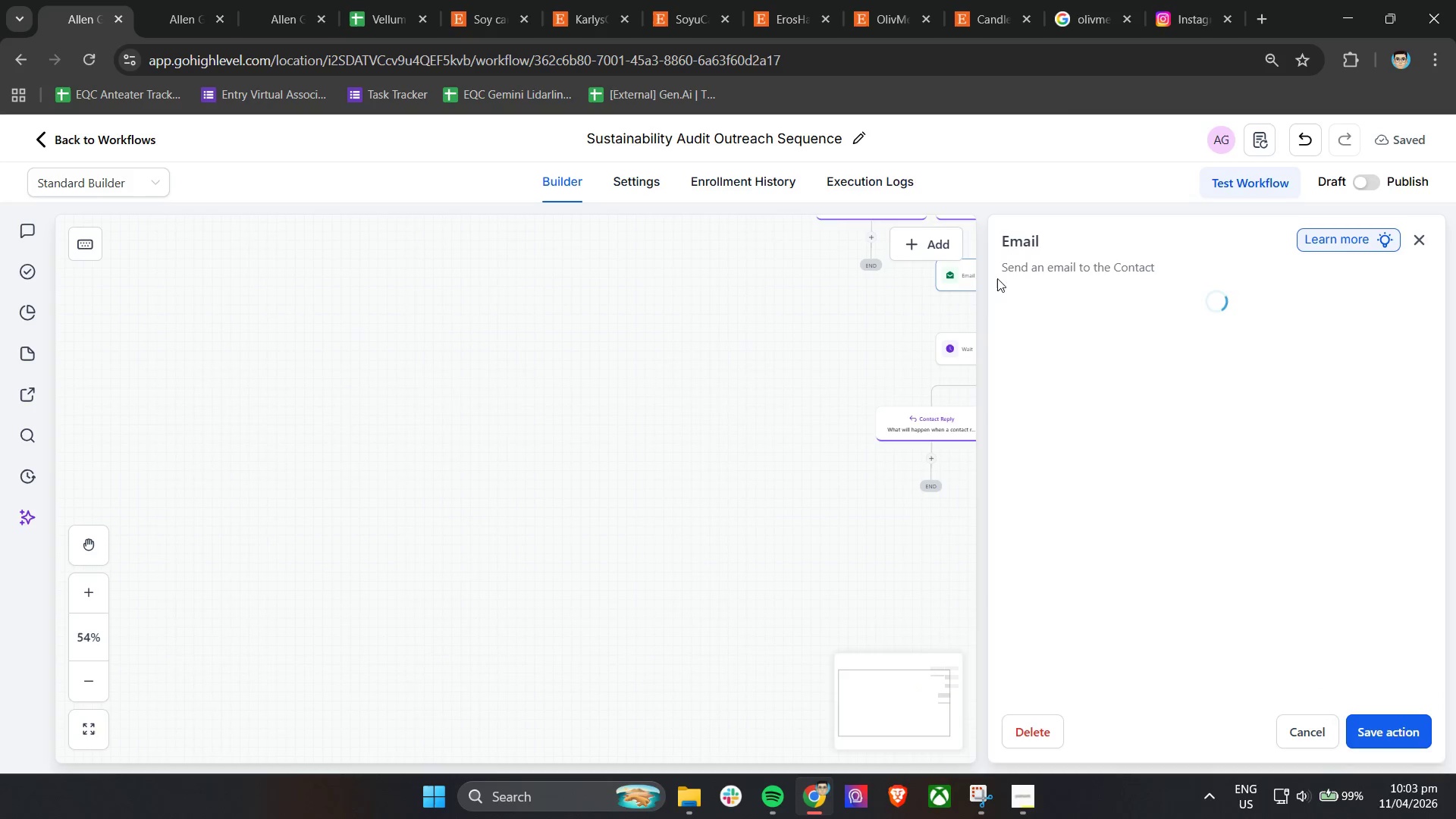 
mouse_move([1078, 373])
 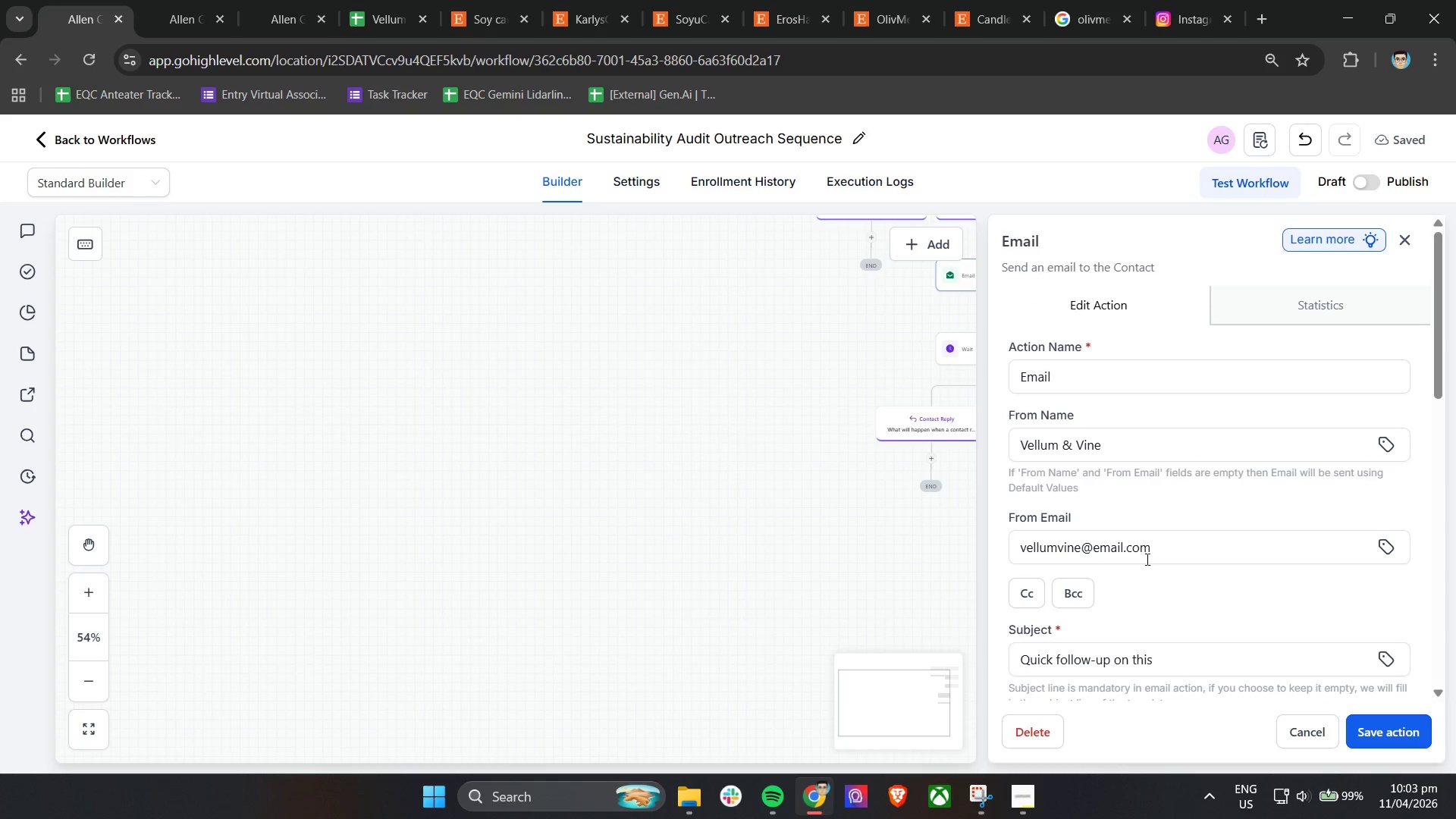 
scroll: coordinate [1210, 569], scroll_direction: down, amount: 2.0
 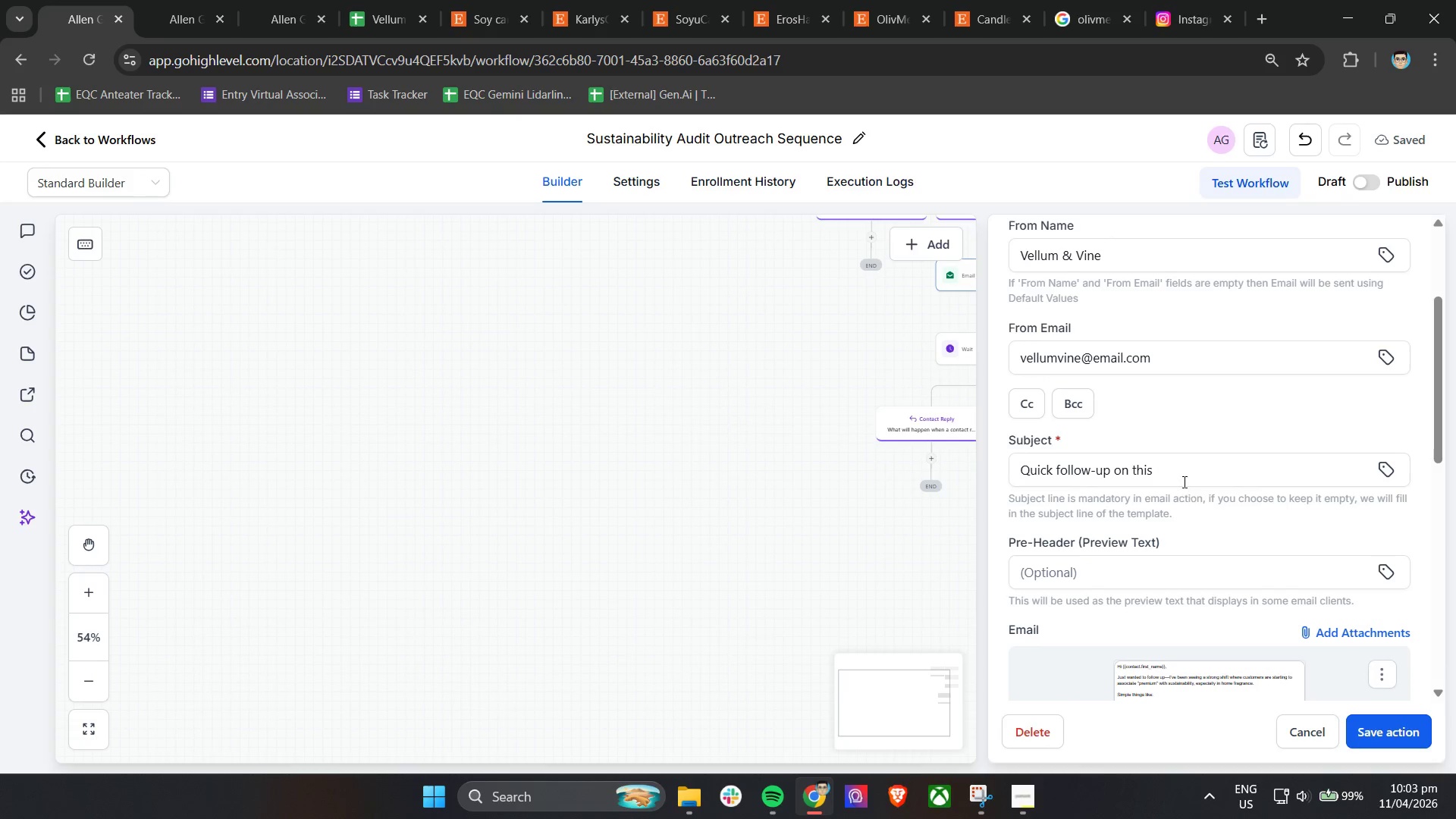 
left_click_drag(start_coordinate=[1185, 476], to_coordinate=[996, 472])
 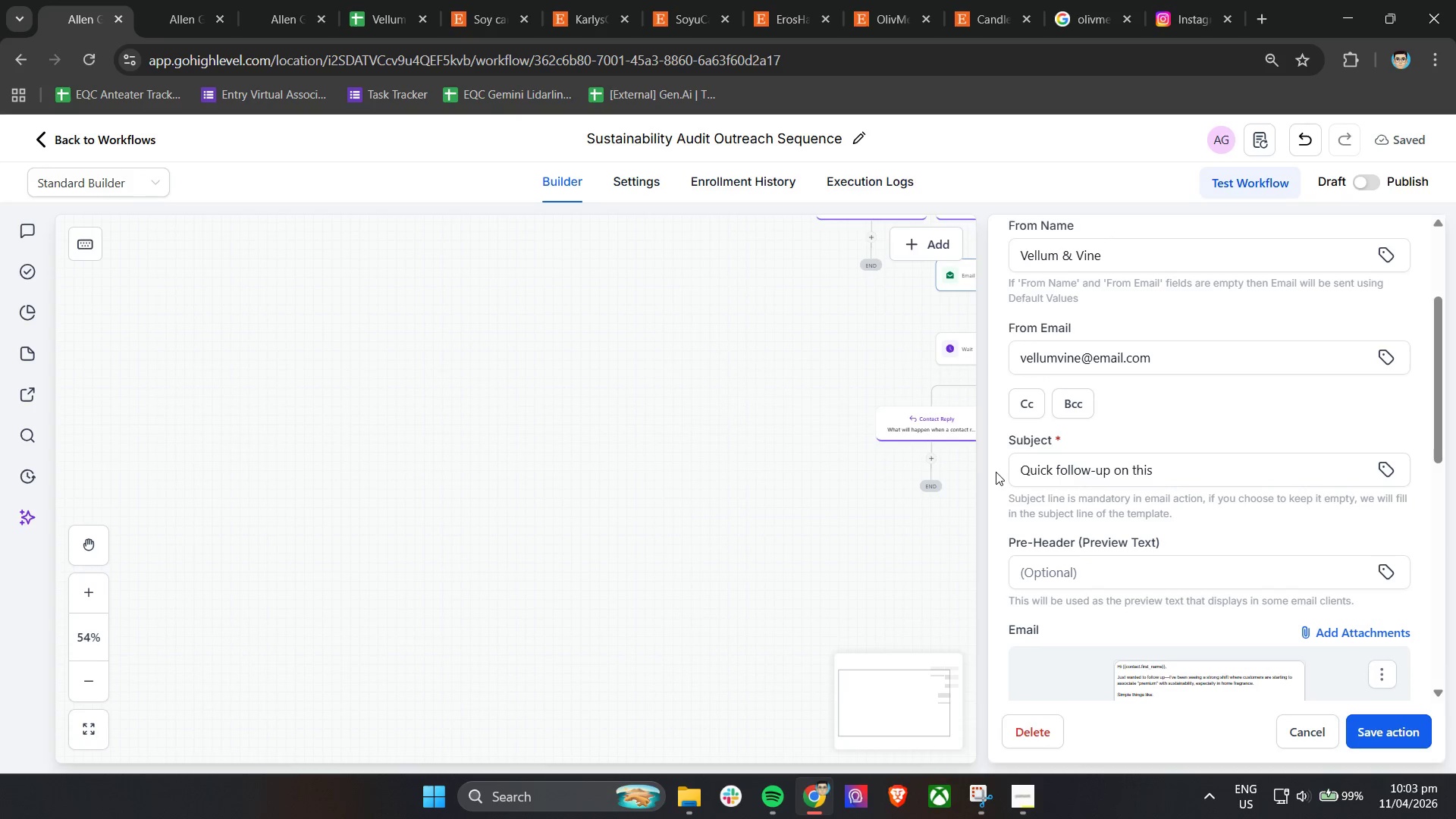 
double_click([996, 472])
 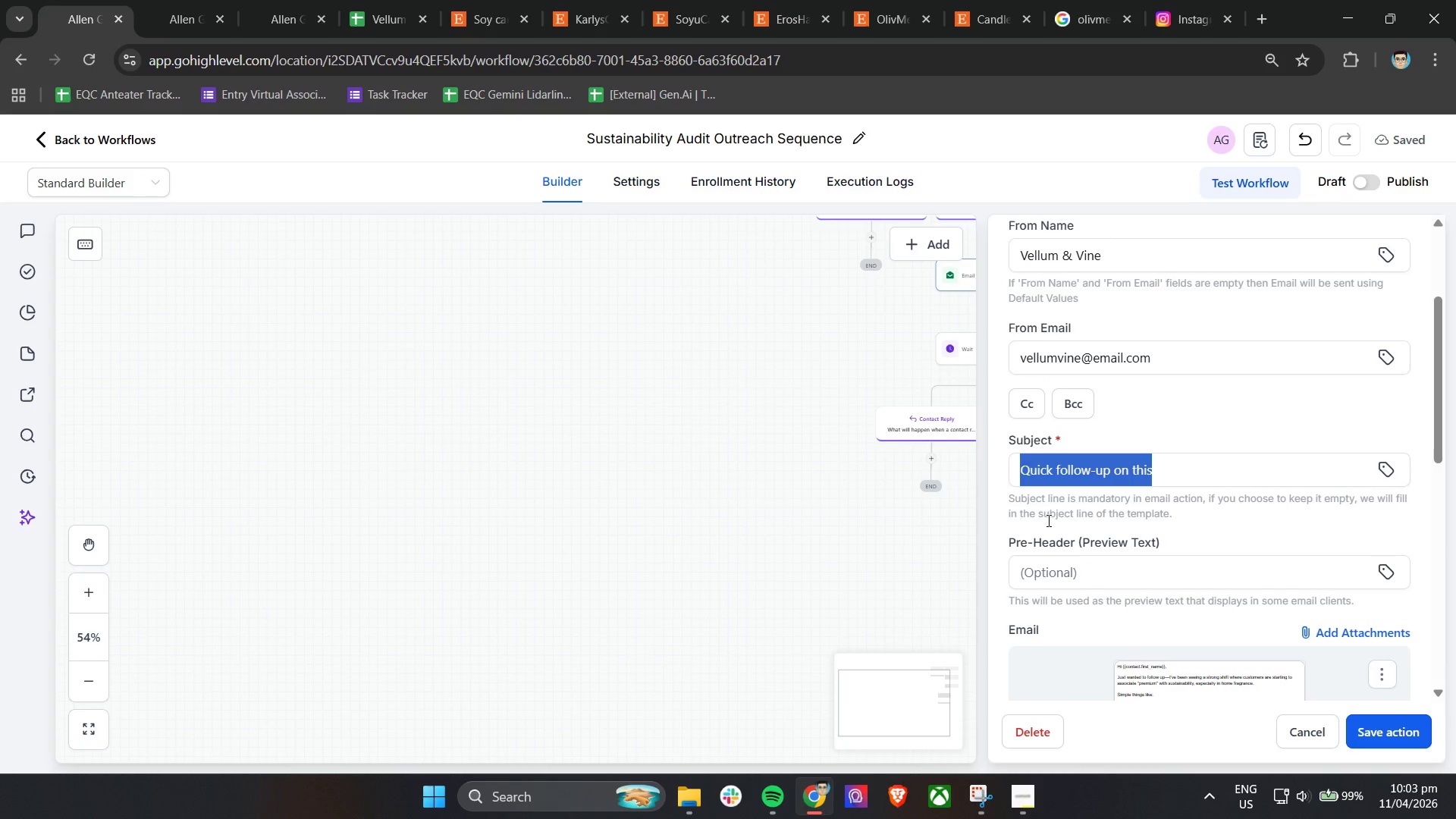 
type(Ide)
 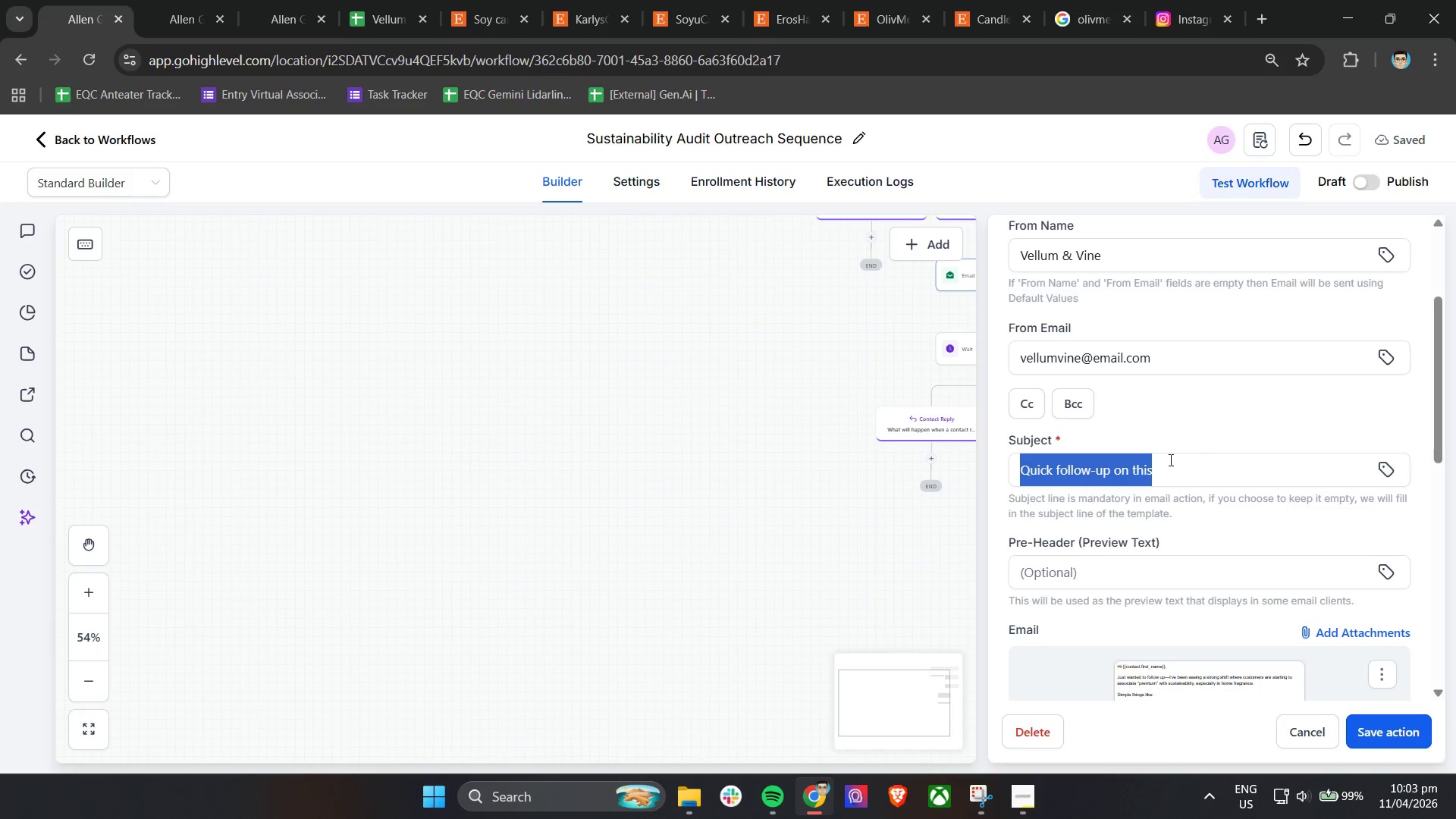 
left_click_drag(start_coordinate=[1220, 448], to_coordinate=[1216, 451])
 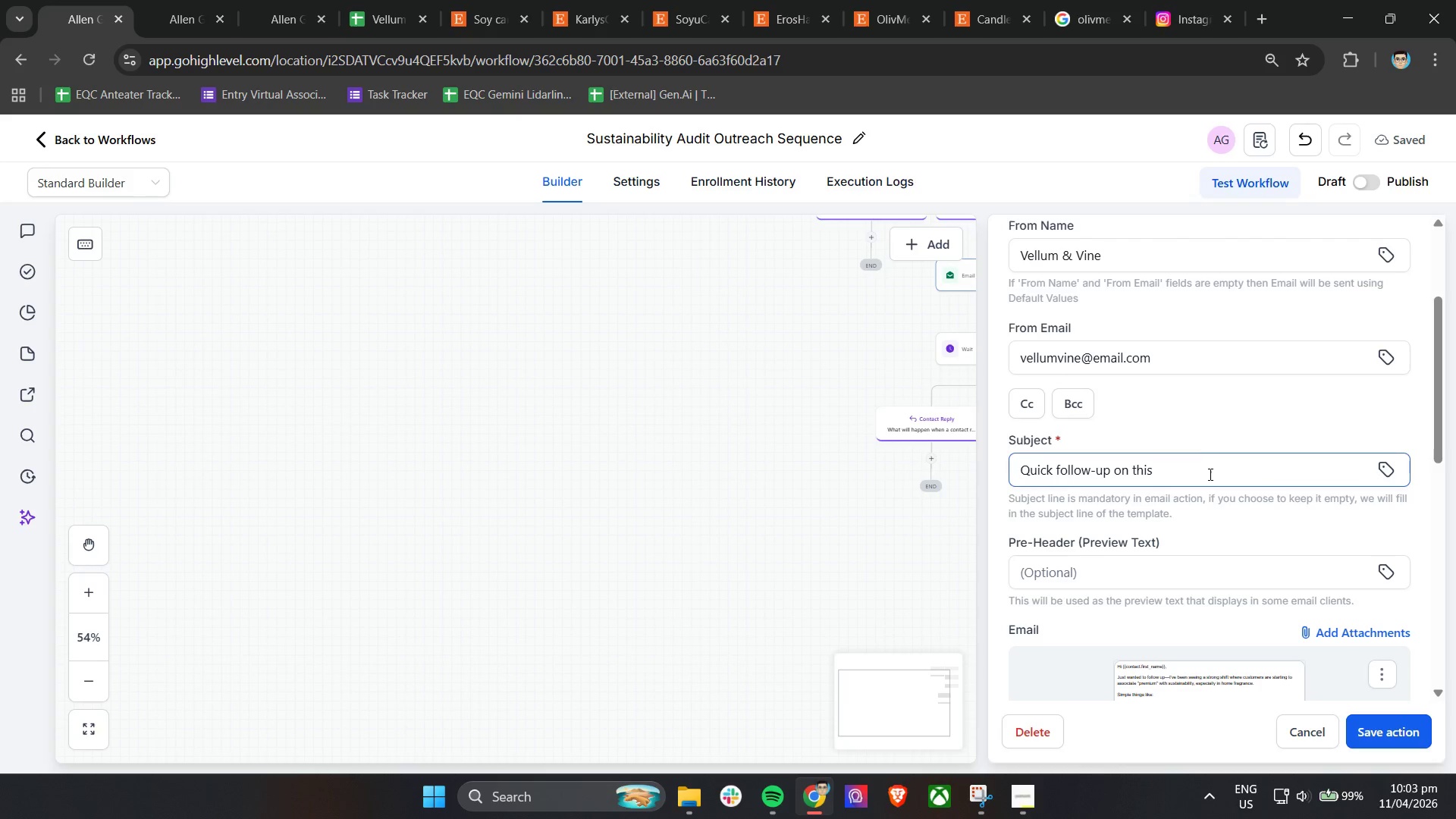 
double_click([1209, 475])
 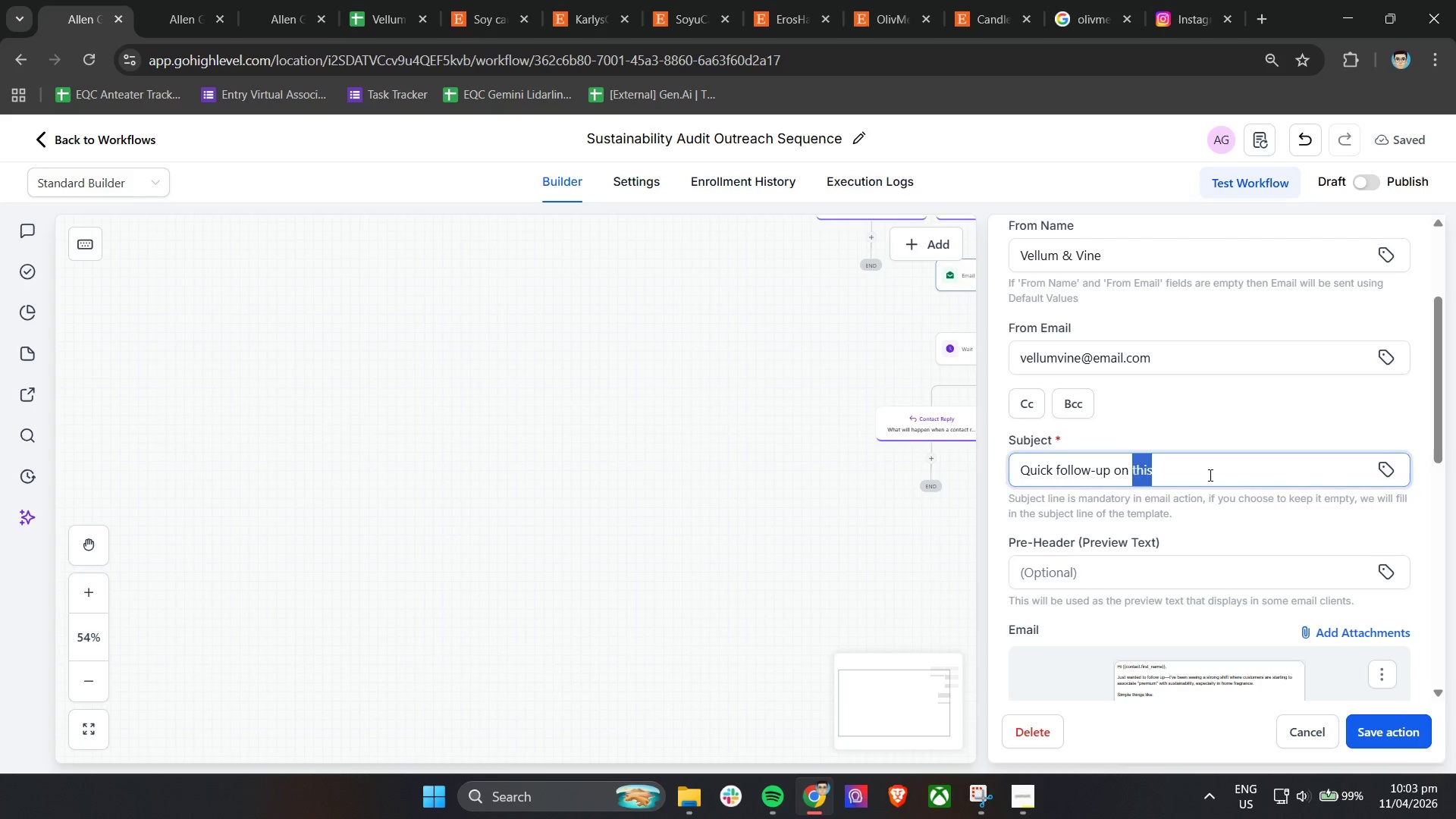 
triple_click([1209, 475])
 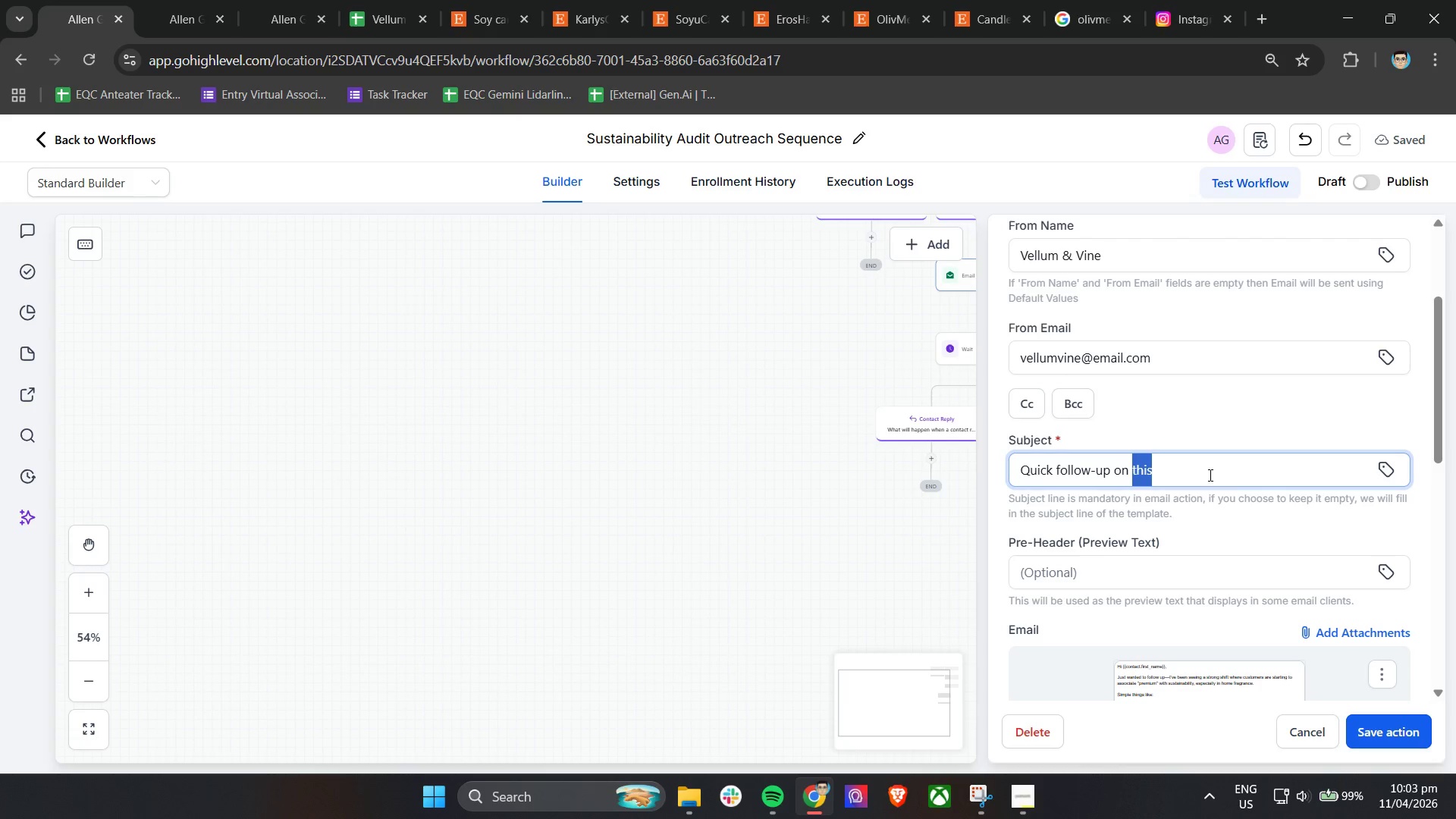 
key(Control+A)
 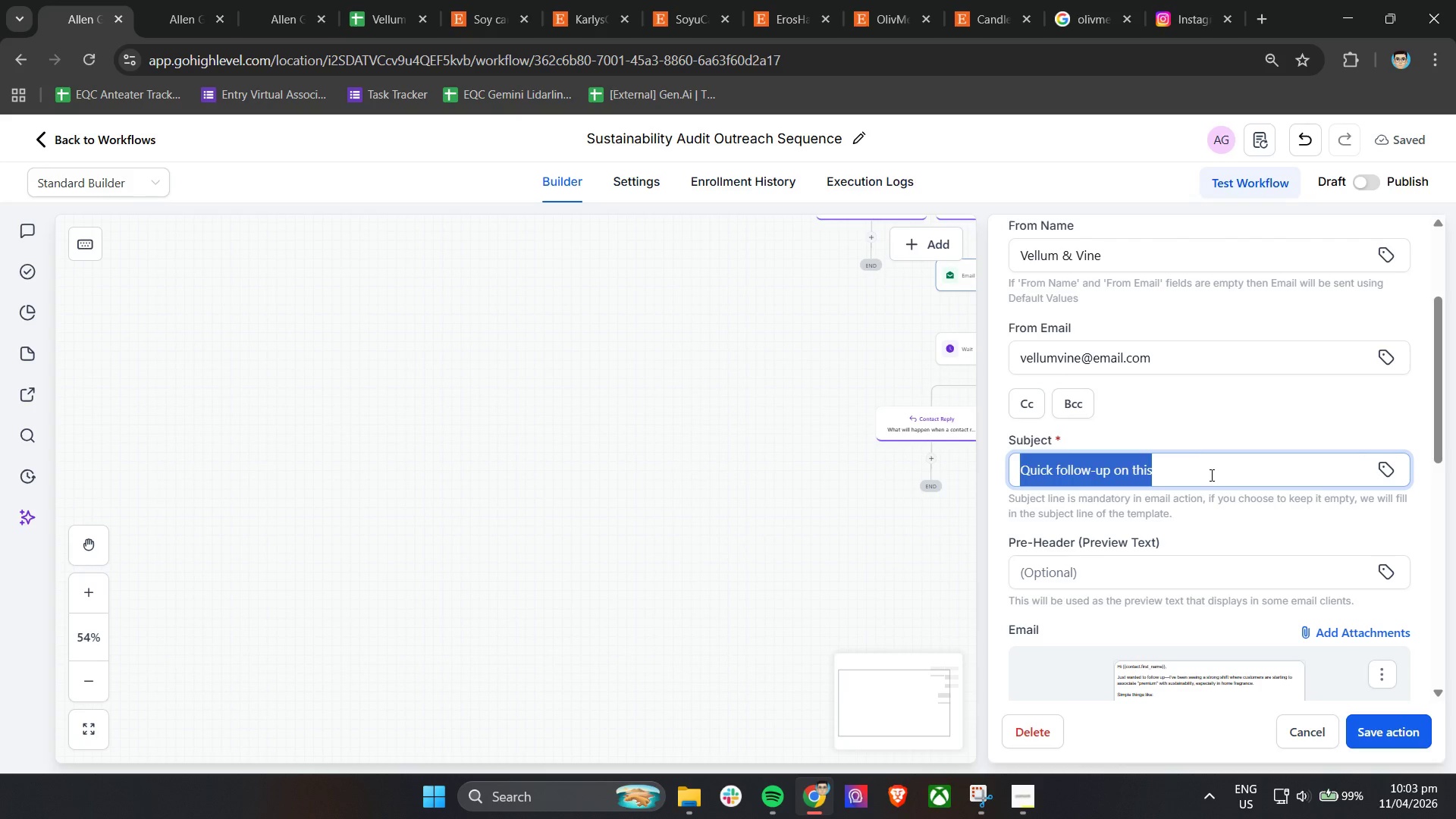 
key(Backspace)
type(Idea to improve )
 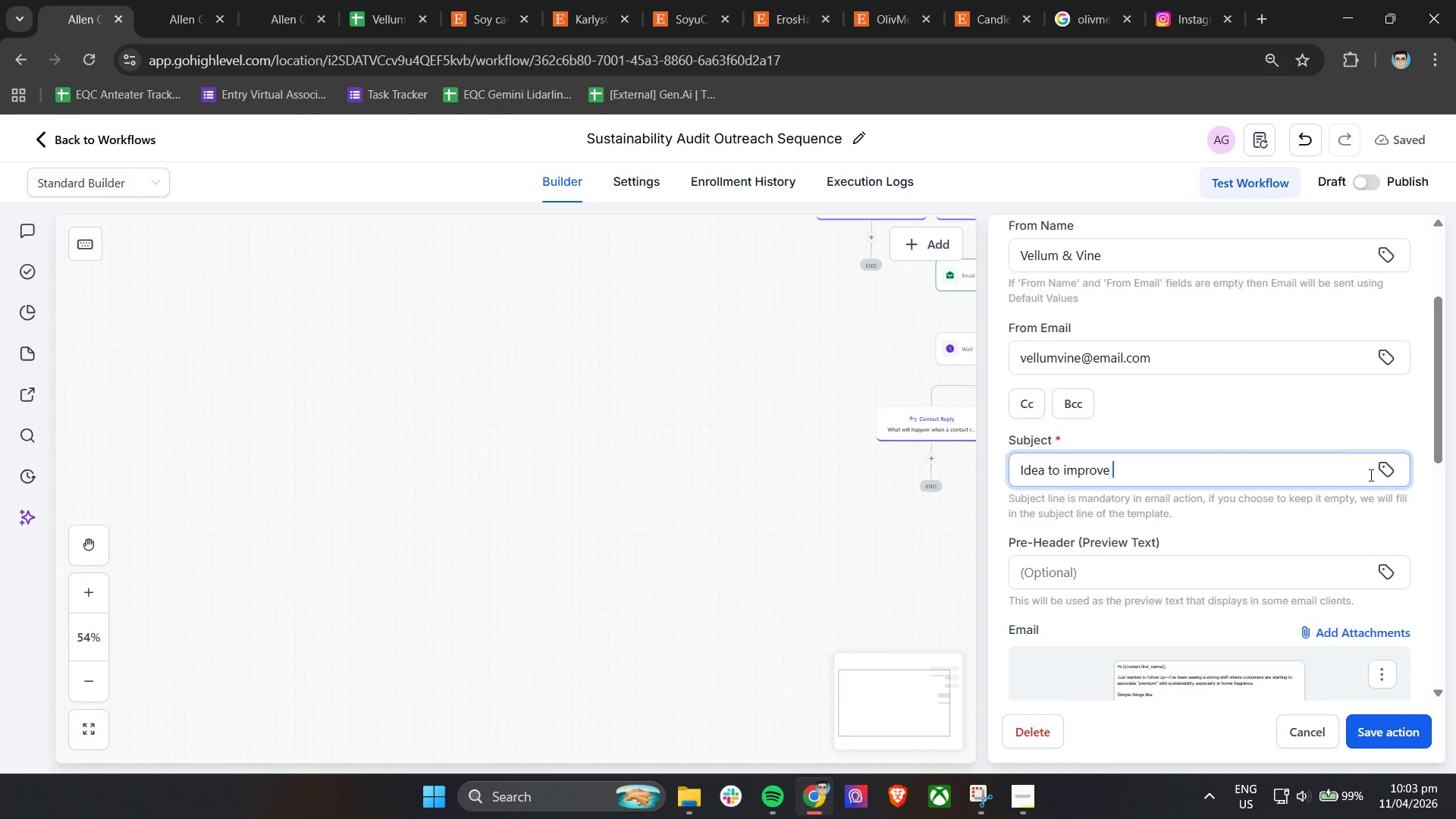 
double_click([1387, 469])
 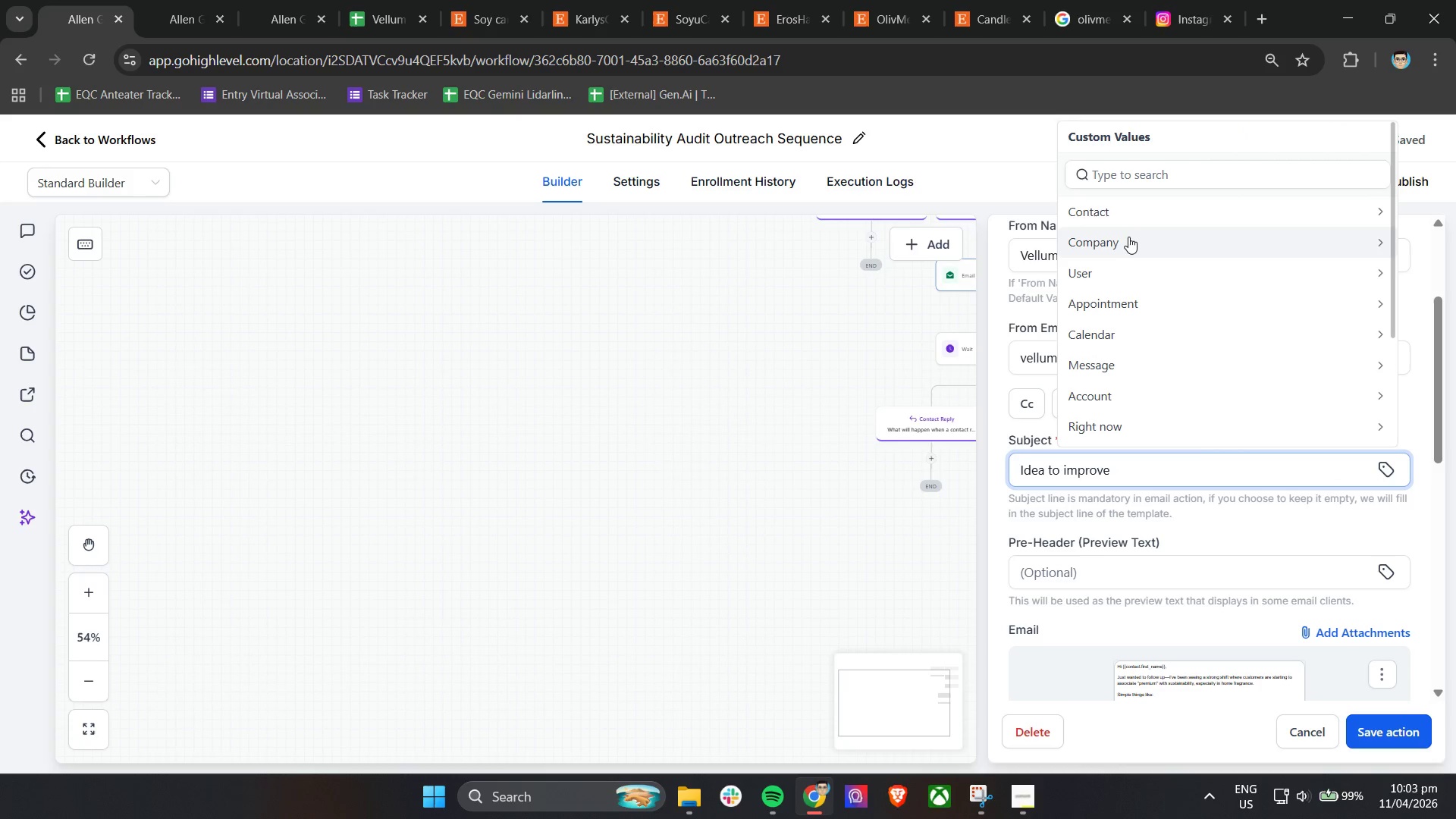 
left_click([1128, 243])
 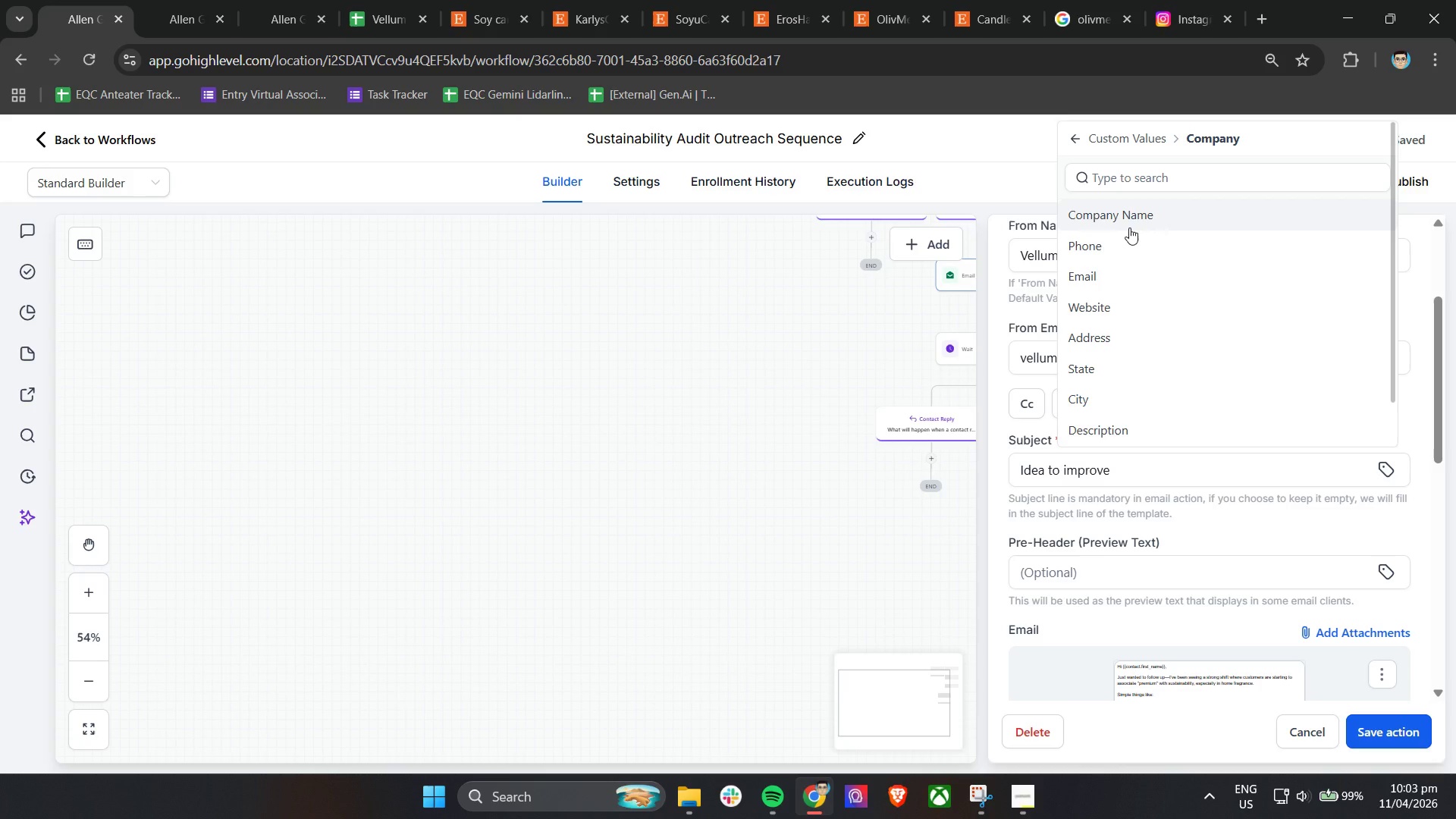 
left_click([1133, 221])
 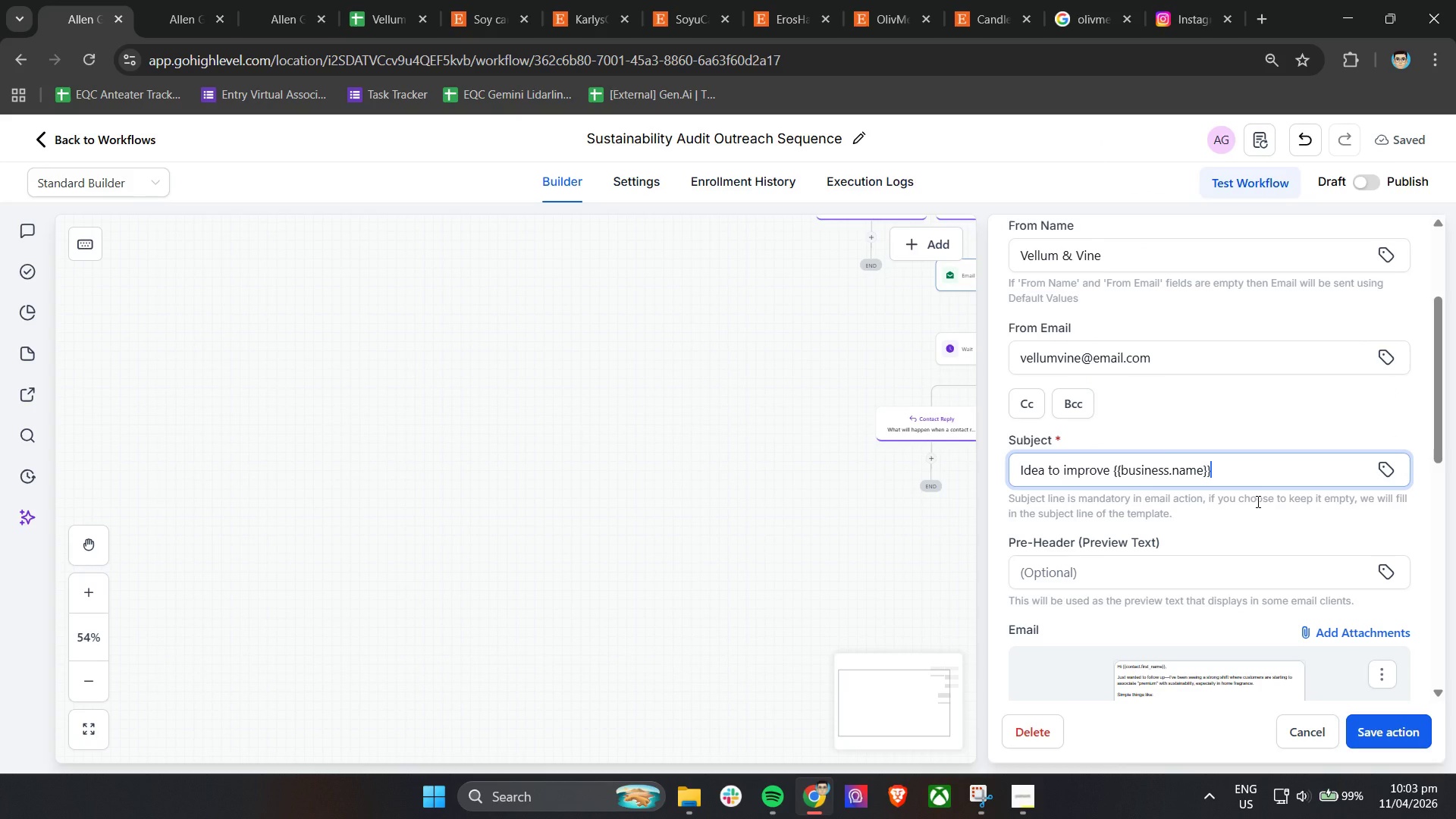 
type( ub)
key(Backspace)
type(nboxing)
 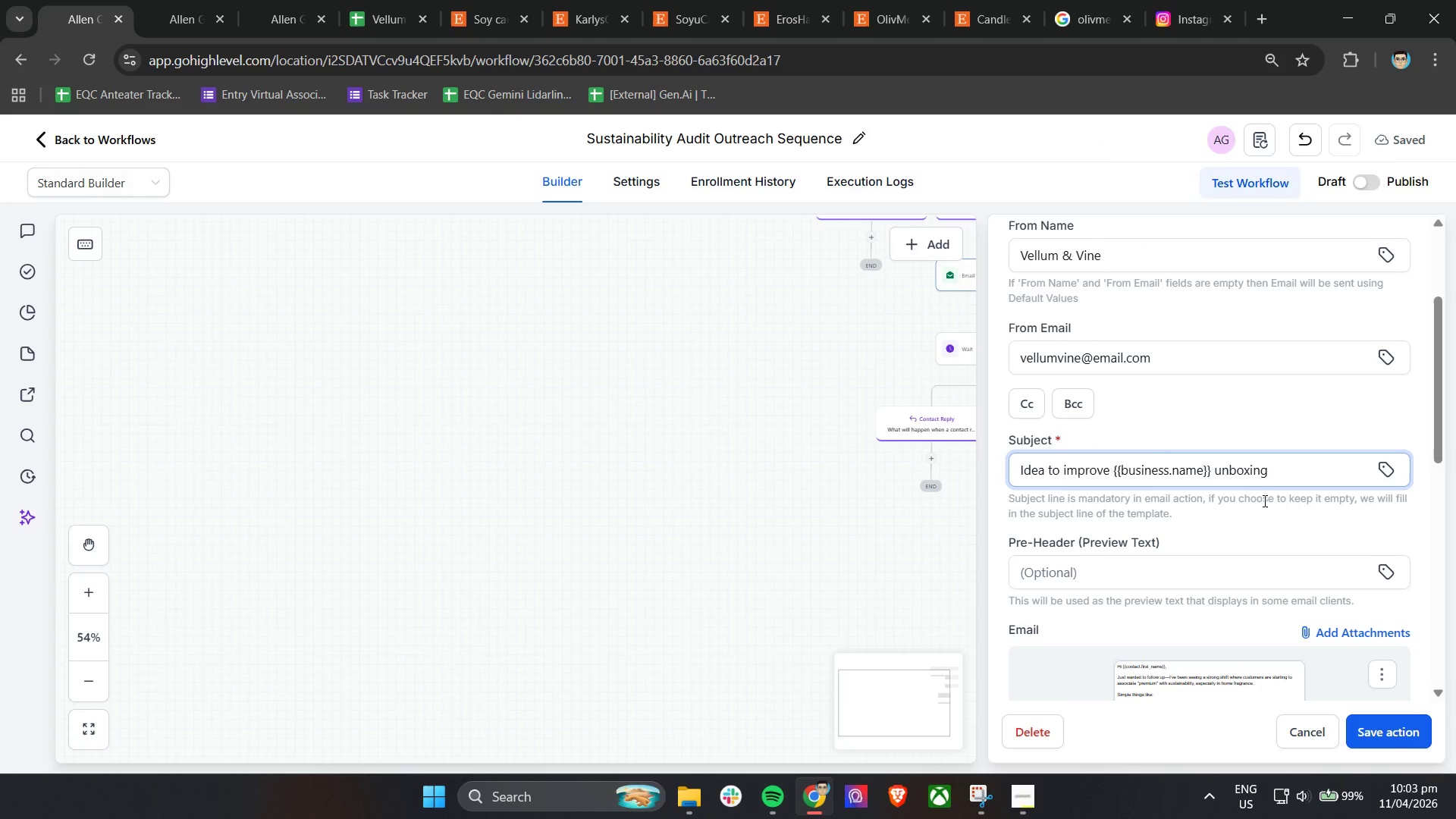 
left_click([1258, 534])
 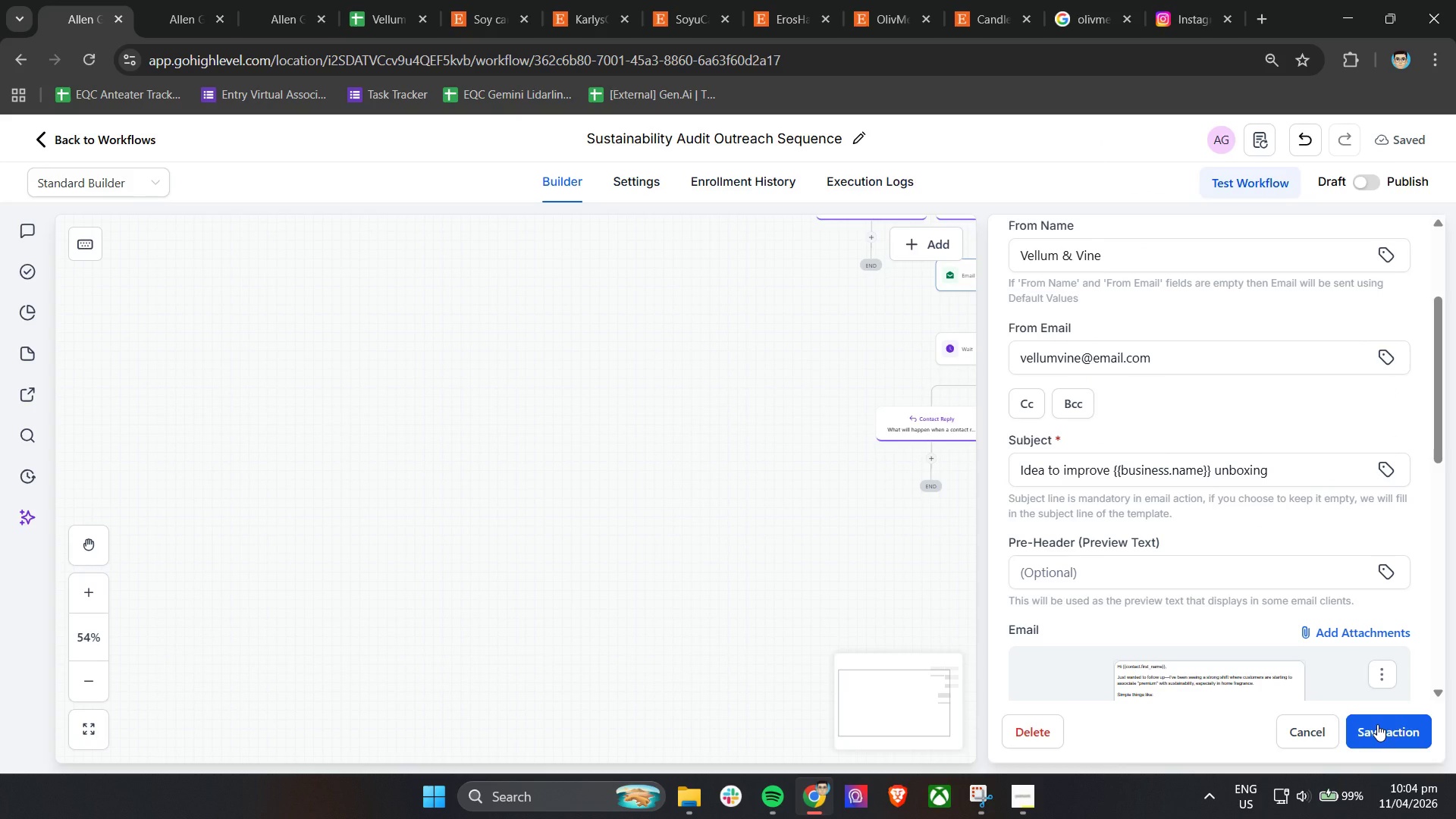 
wait(5.11)
 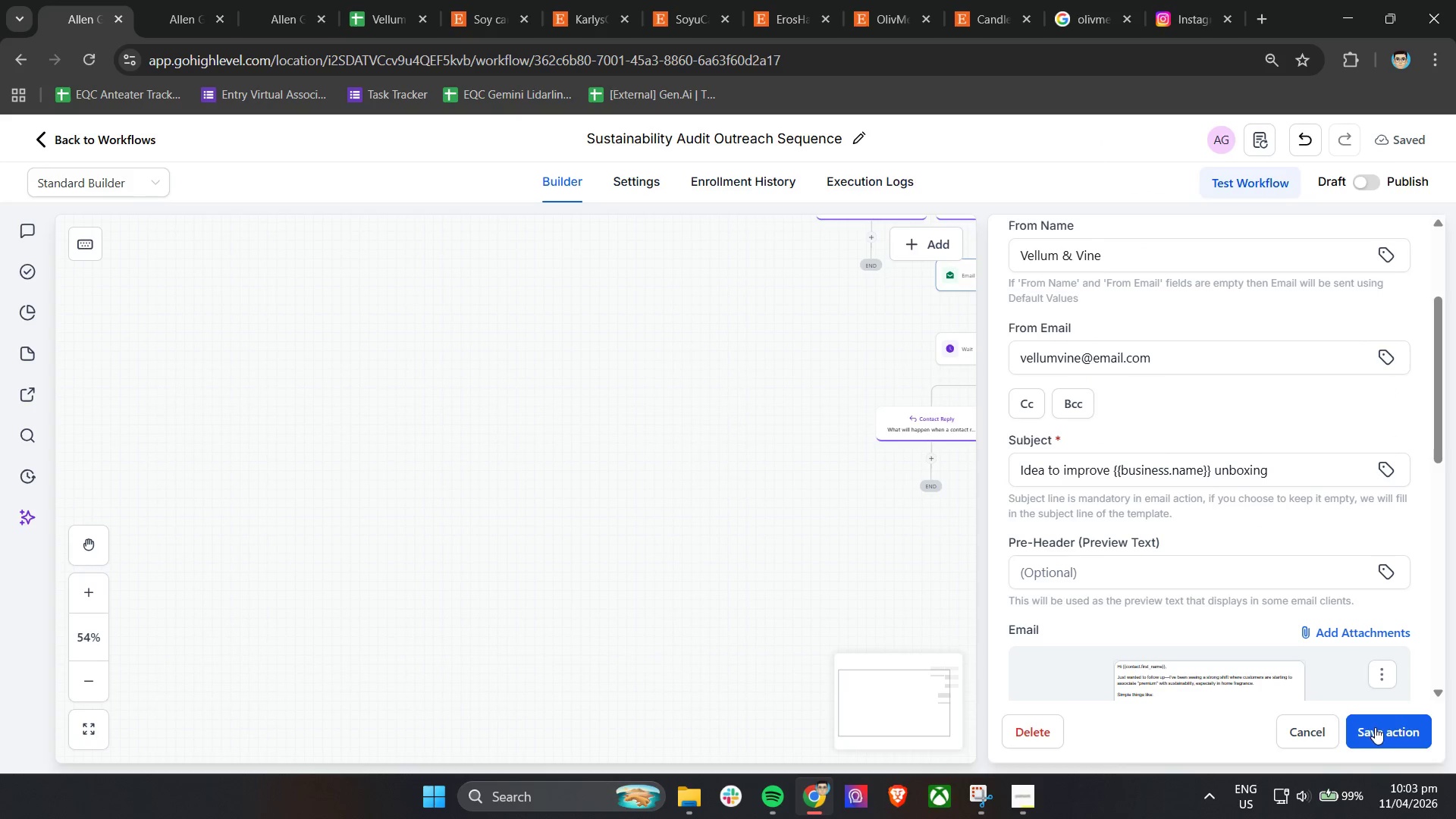 
left_click([1317, 469])
 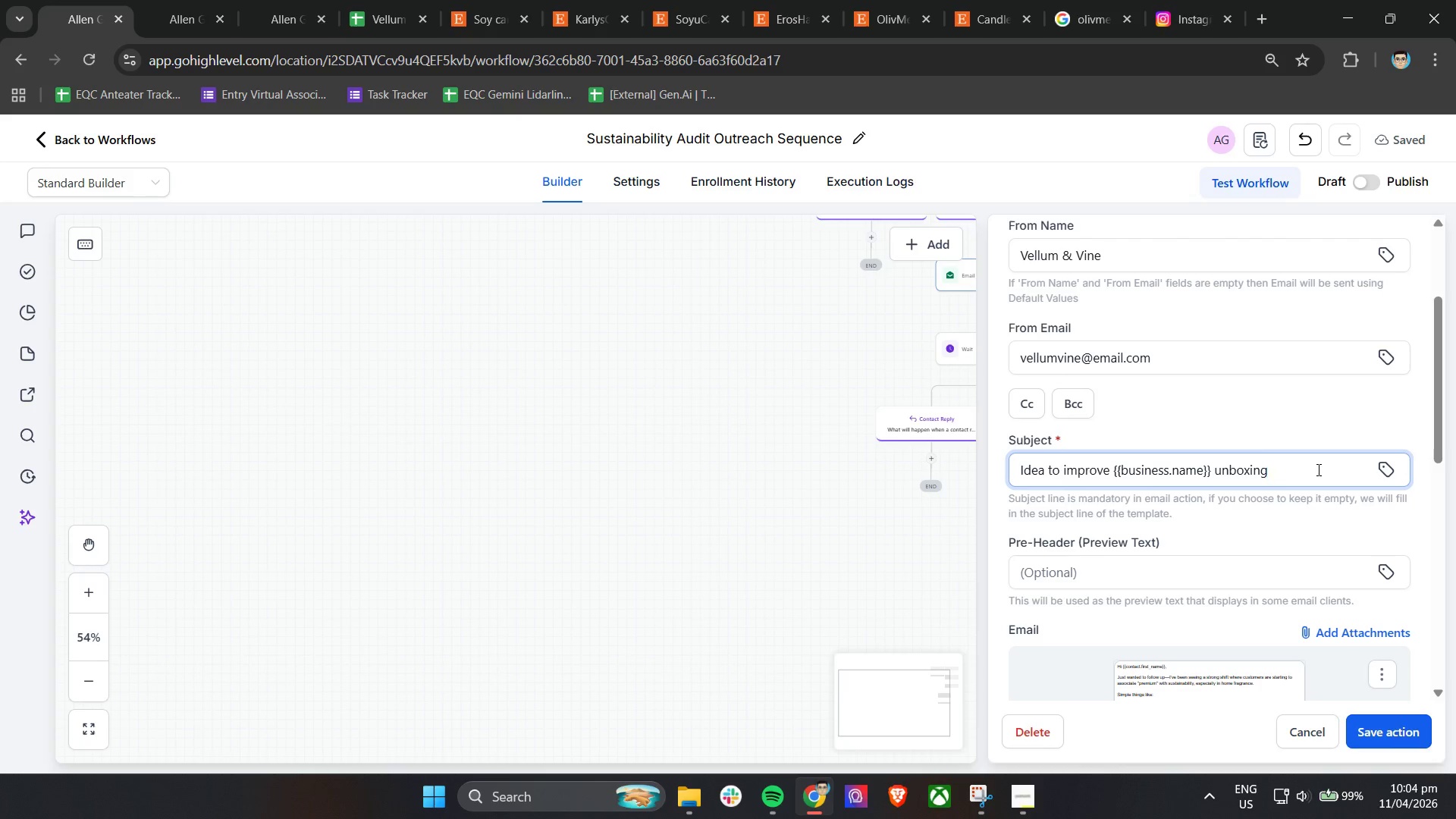 
type( experience)
 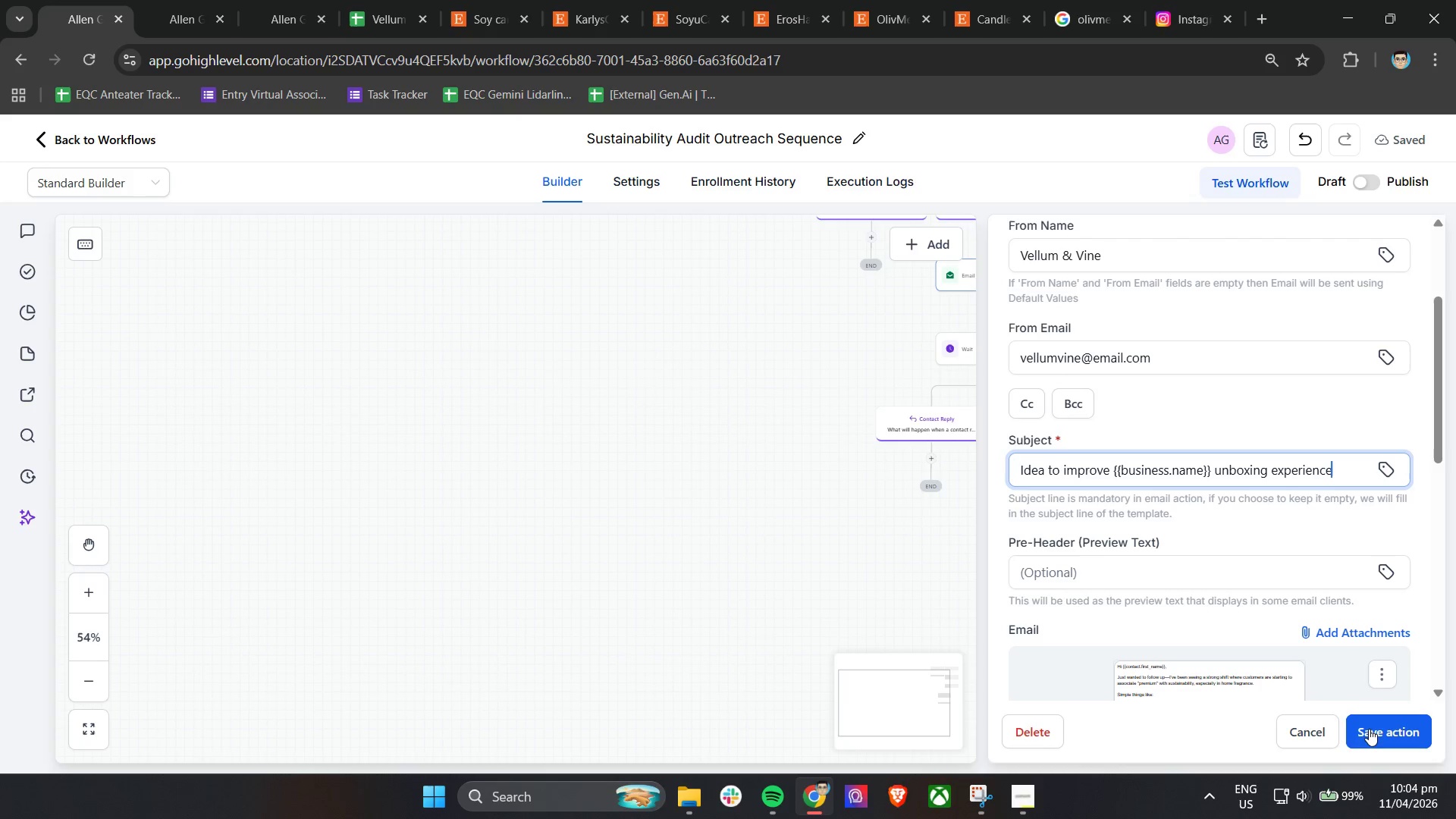 
left_click([1372, 729])
 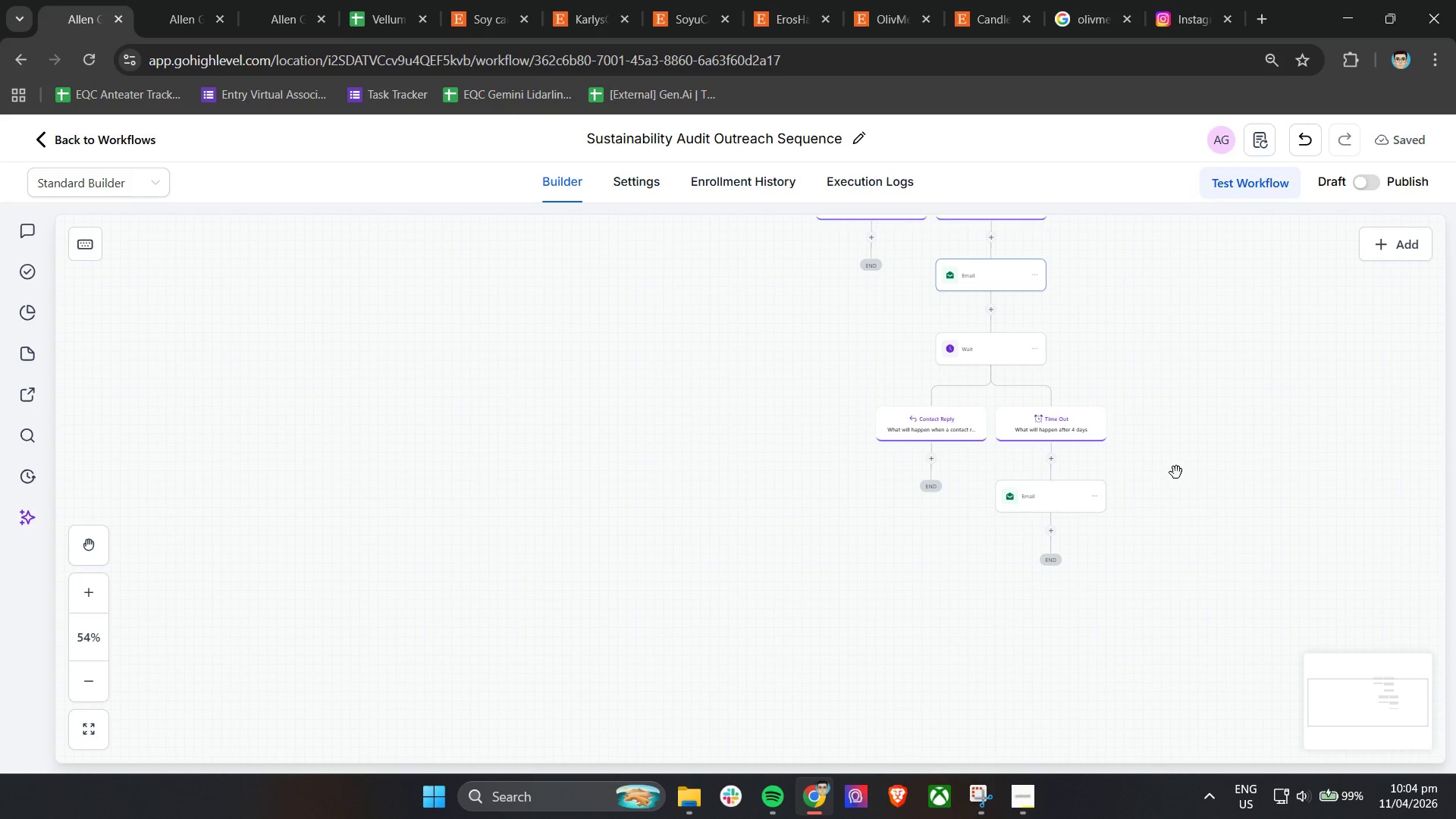 
wait(6.88)
 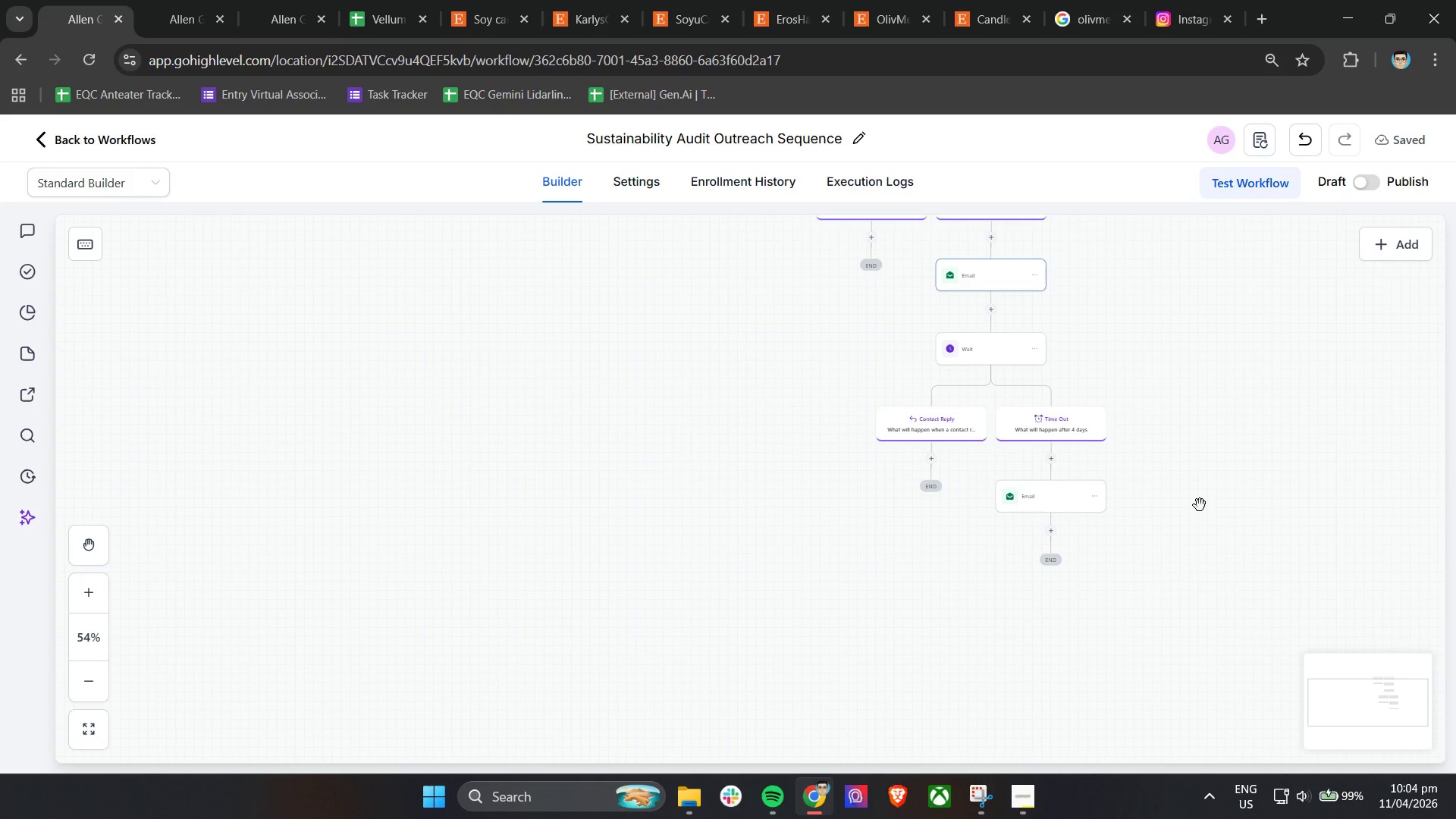 
left_click([1057, 493])
 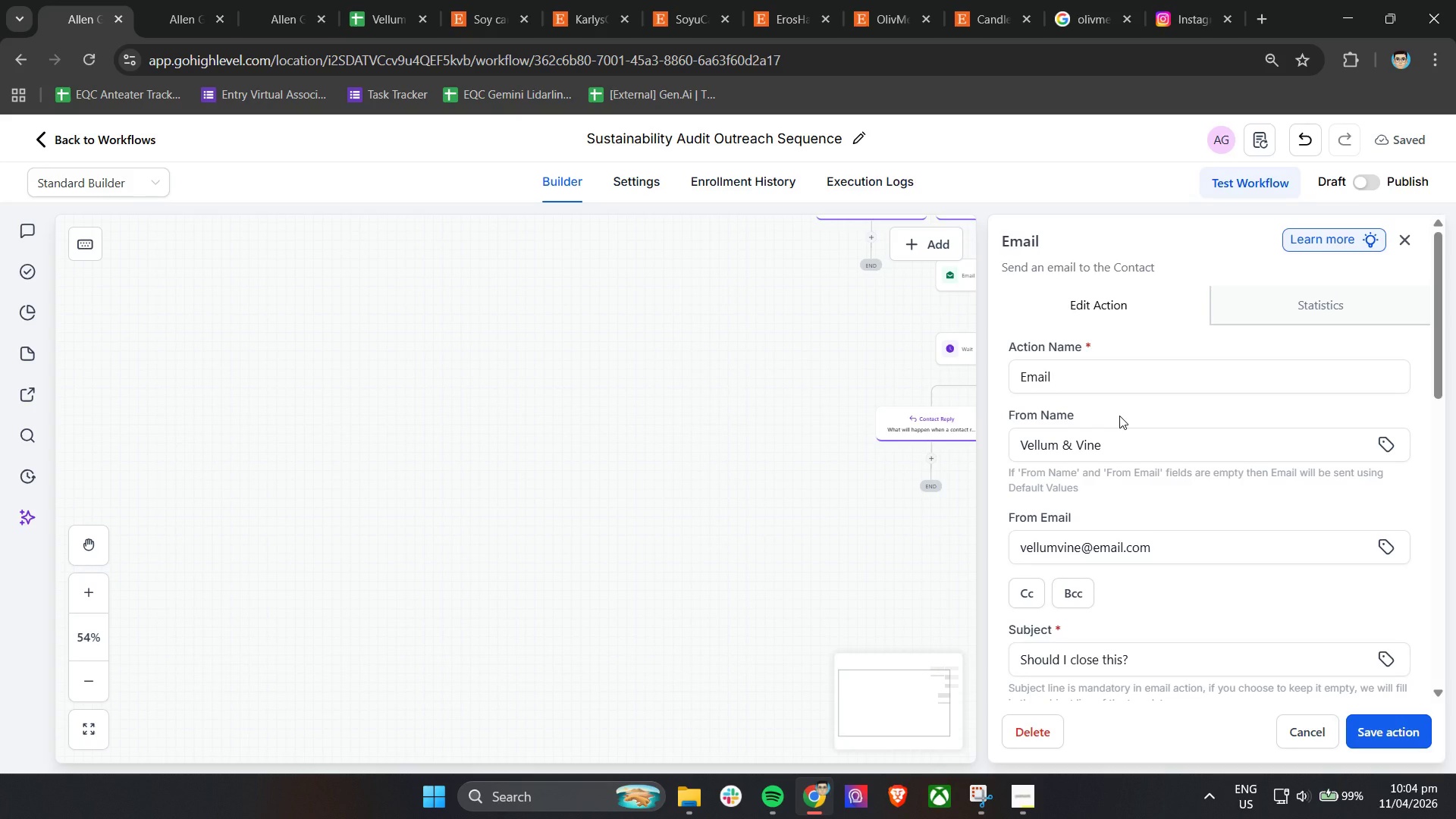 
scroll: coordinate [1120, 487], scroll_direction: down, amount: 2.0
 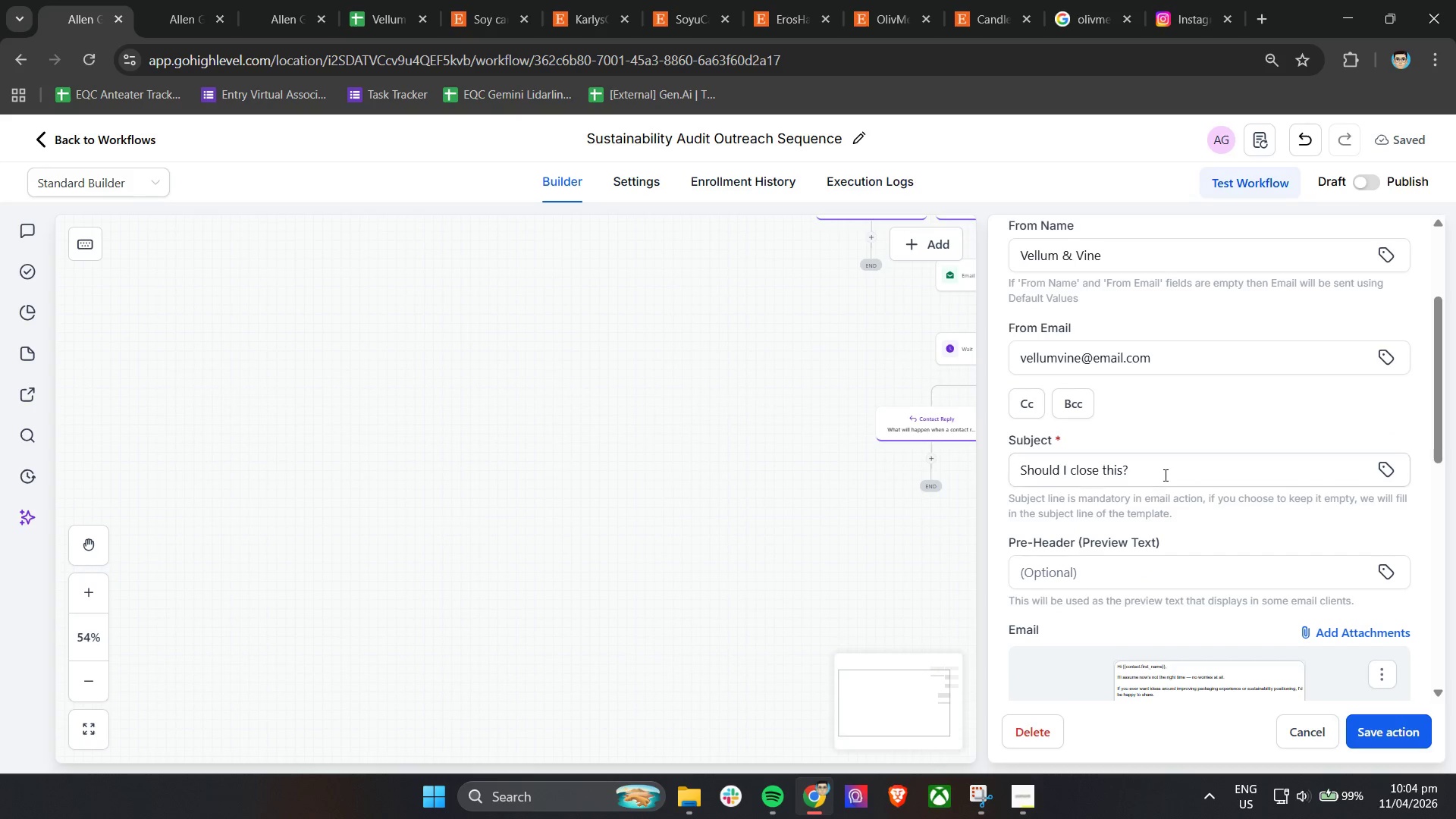 
left_click_drag(start_coordinate=[1163, 473], to_coordinate=[976, 475])
 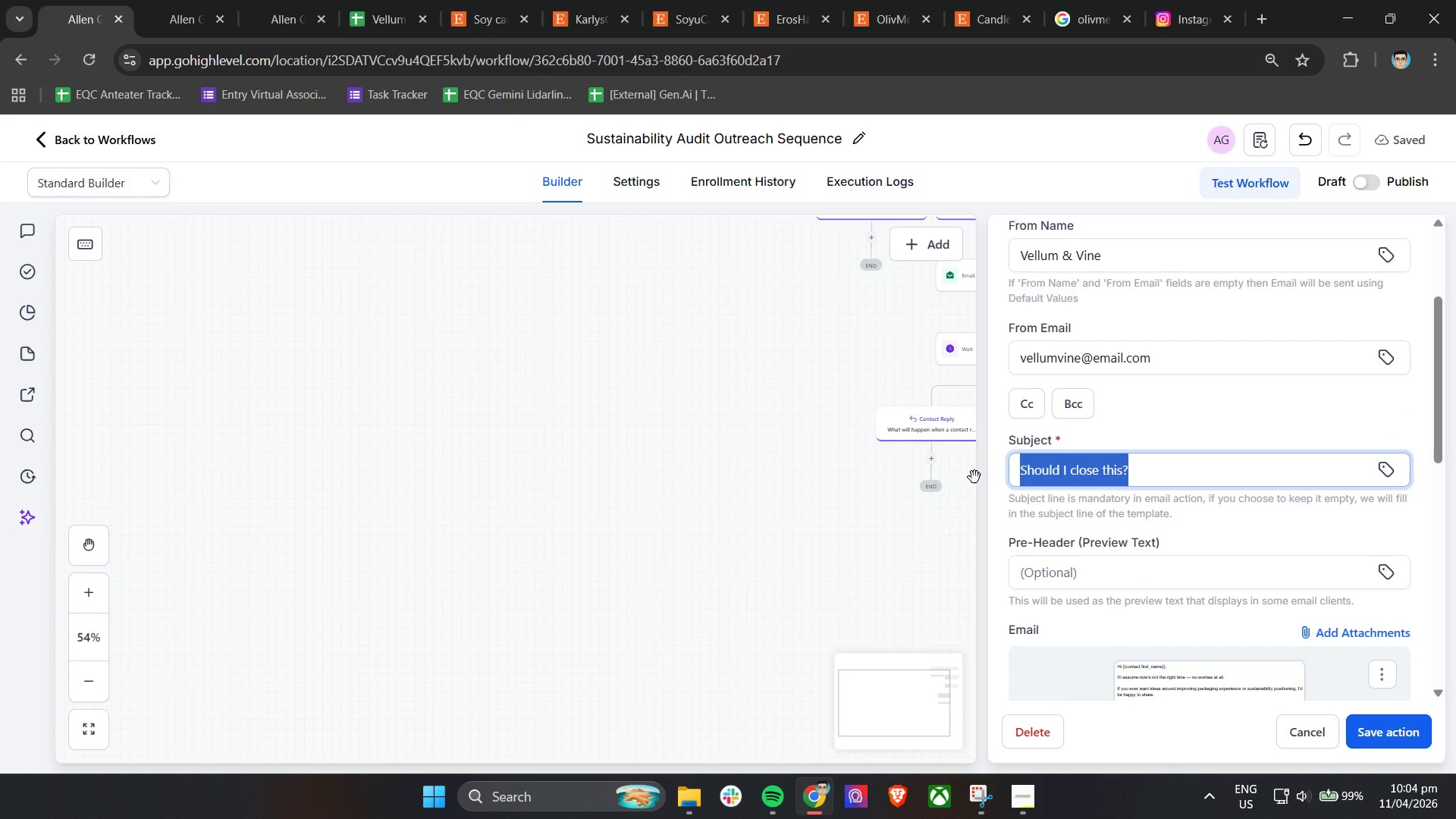 
type(Still worth sharing ideas for )
 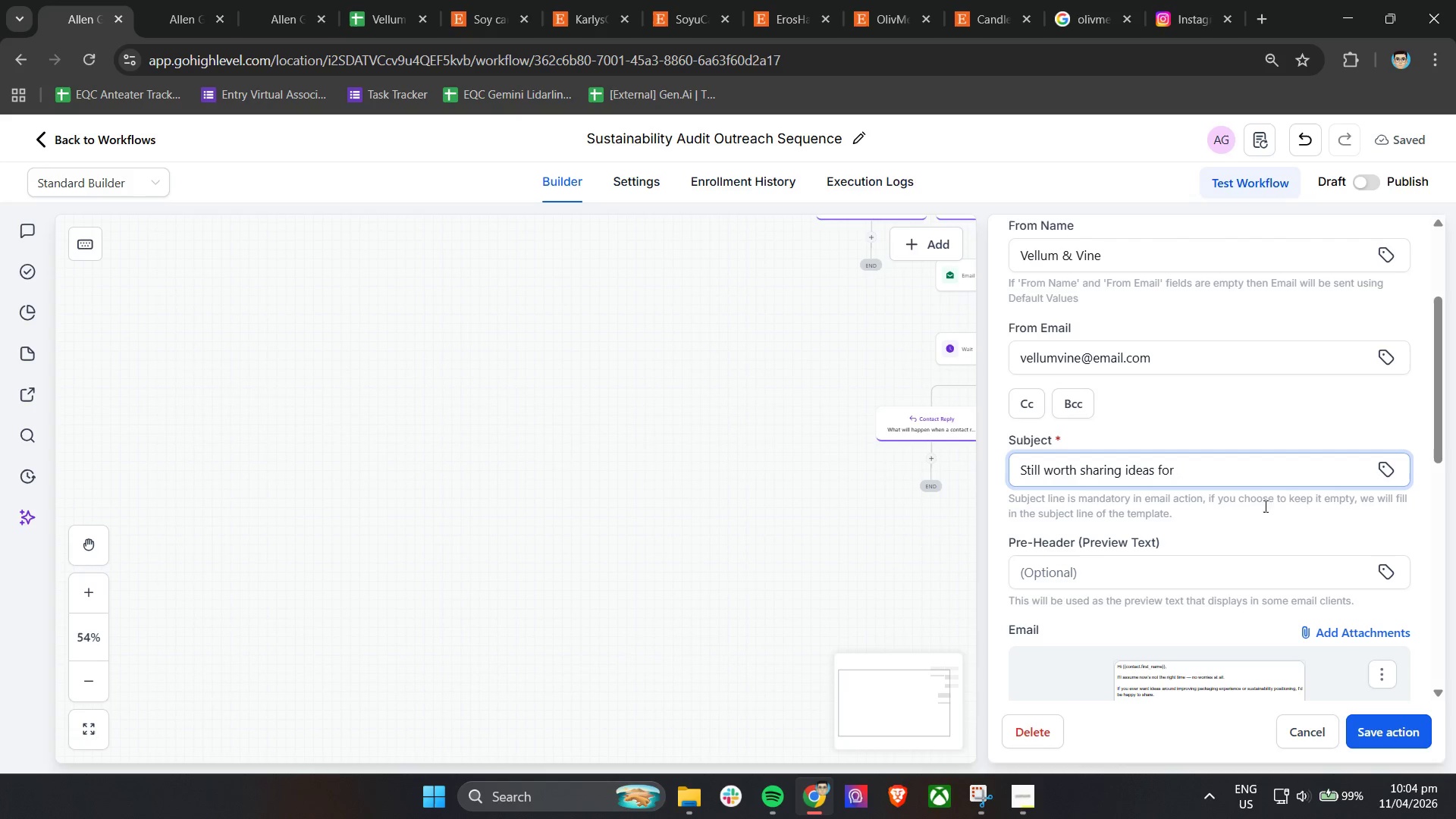 
left_click([1387, 469])
 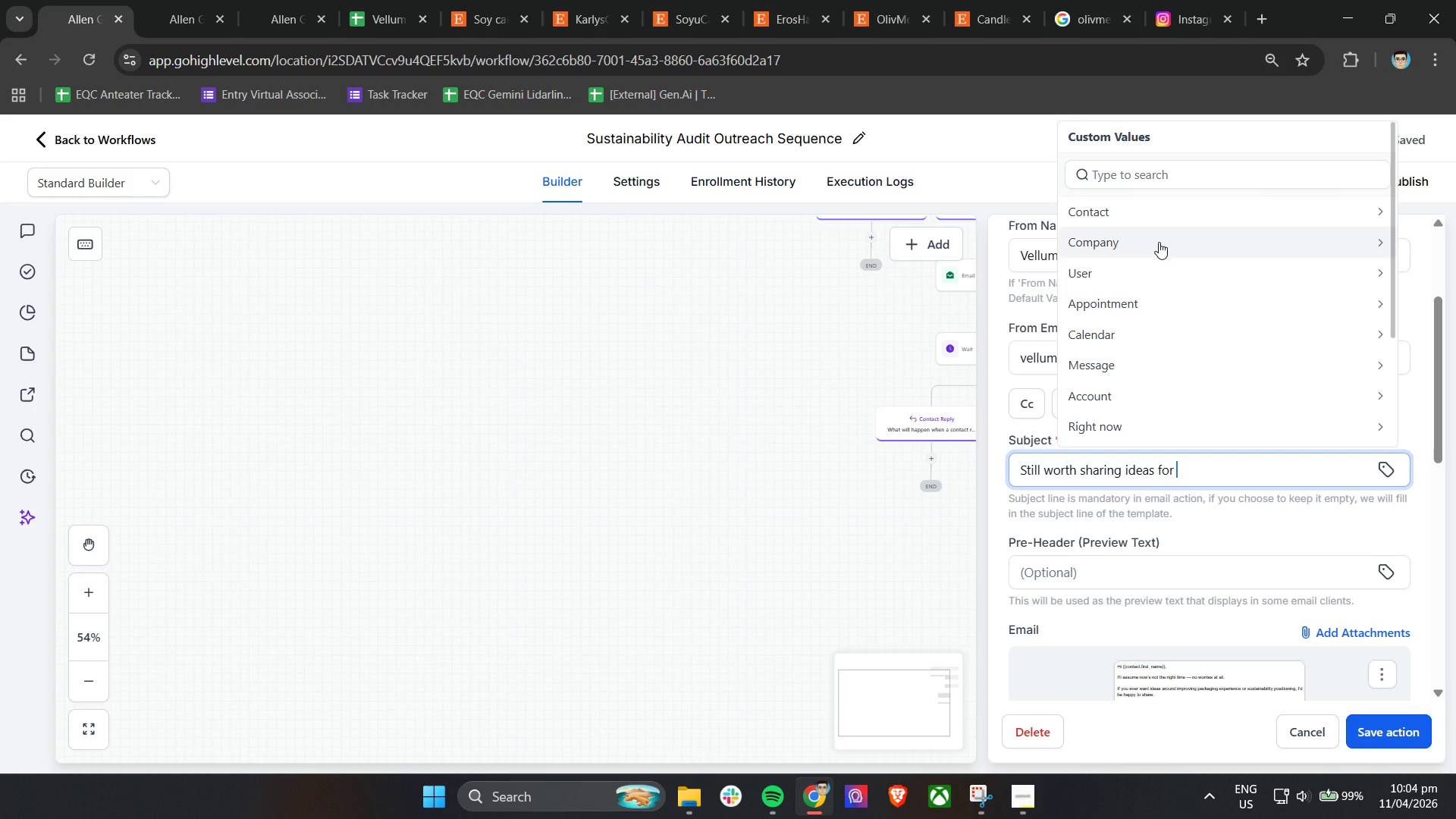 
left_click([1143, 221])
 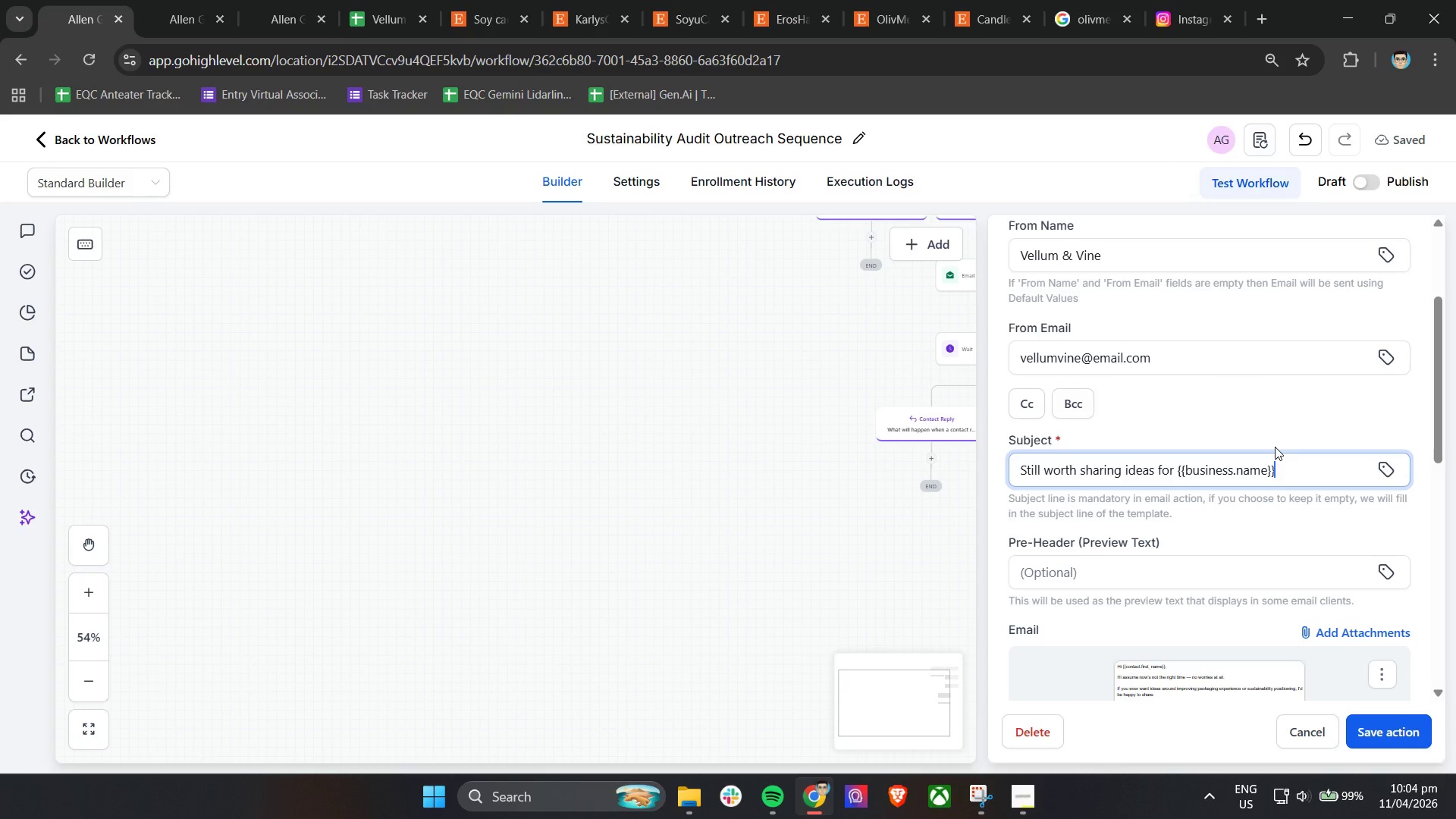 
key(Shift+Slash)
 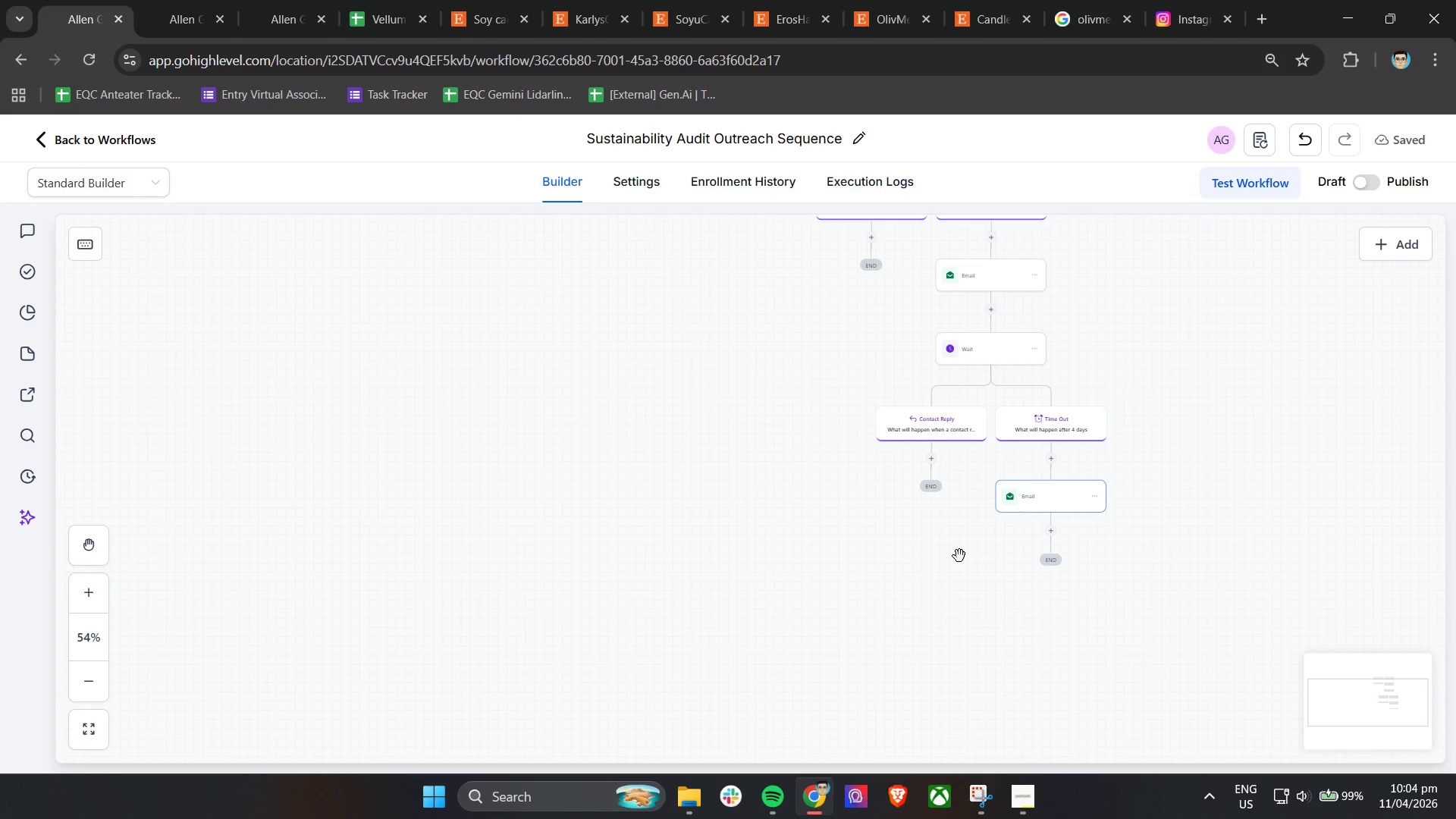 
wait(25.01)
 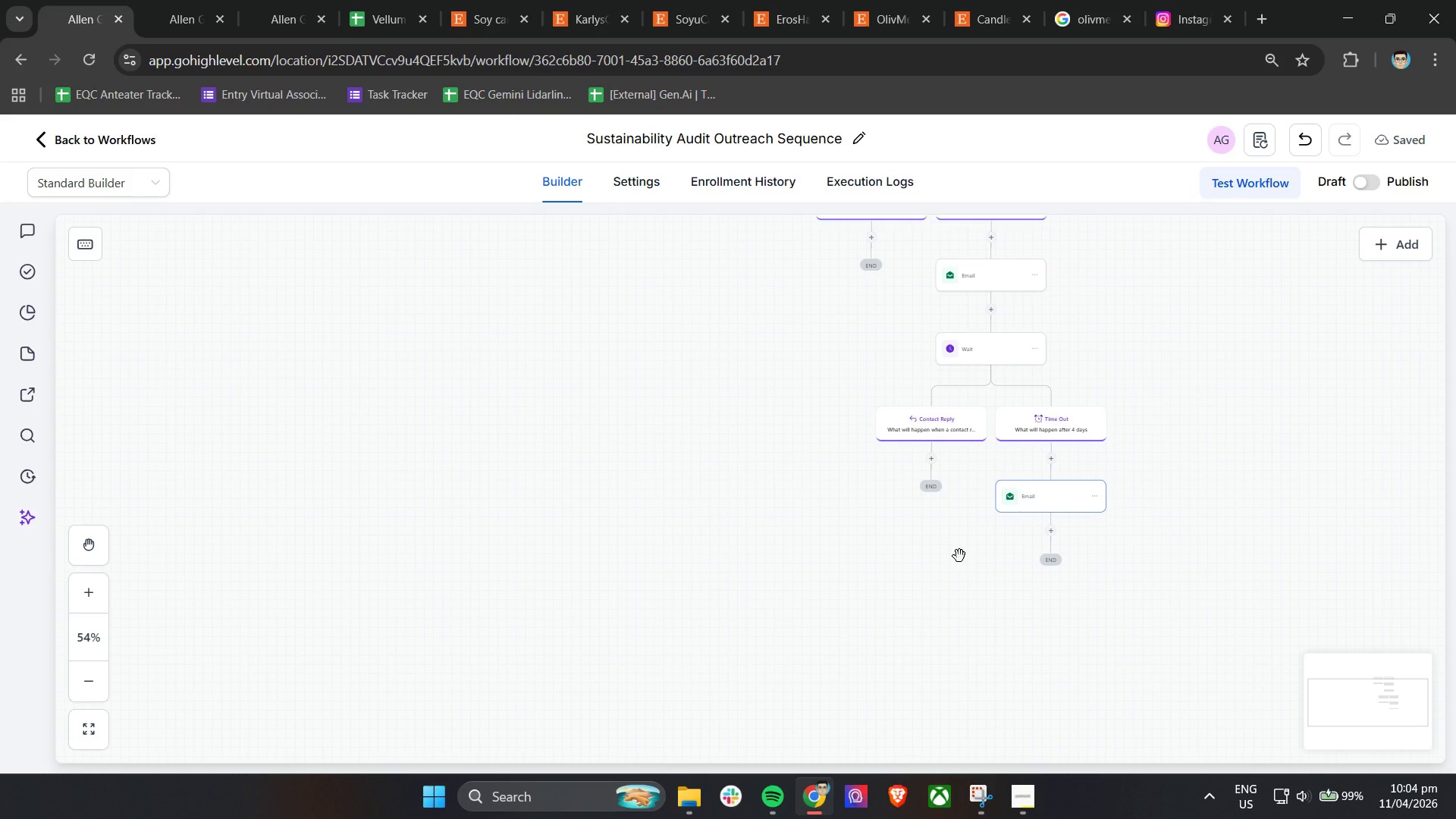 
scroll: coordinate [981, 427], scroll_direction: up, amount: 4.0
 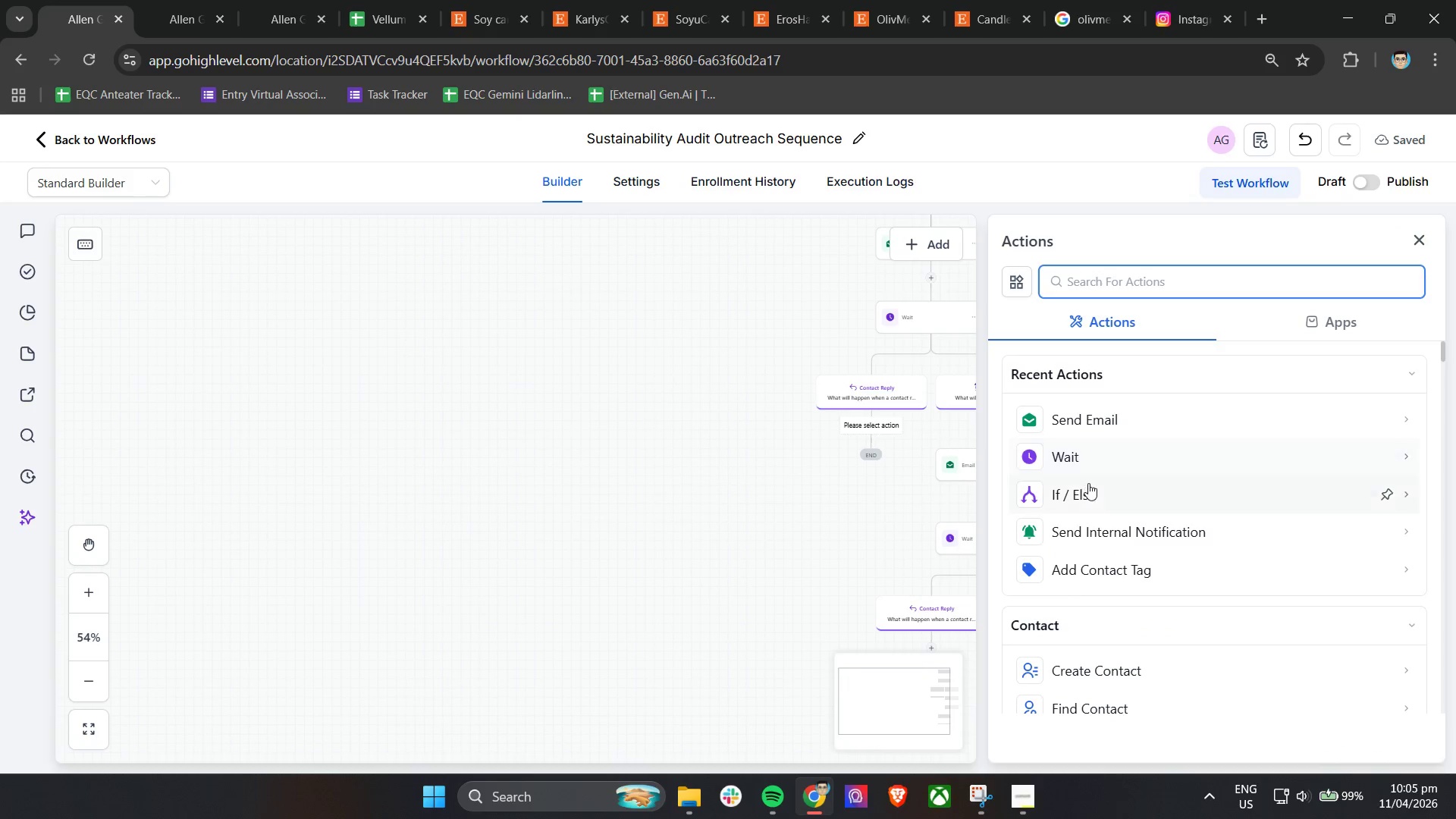 
left_click([1093, 570])
 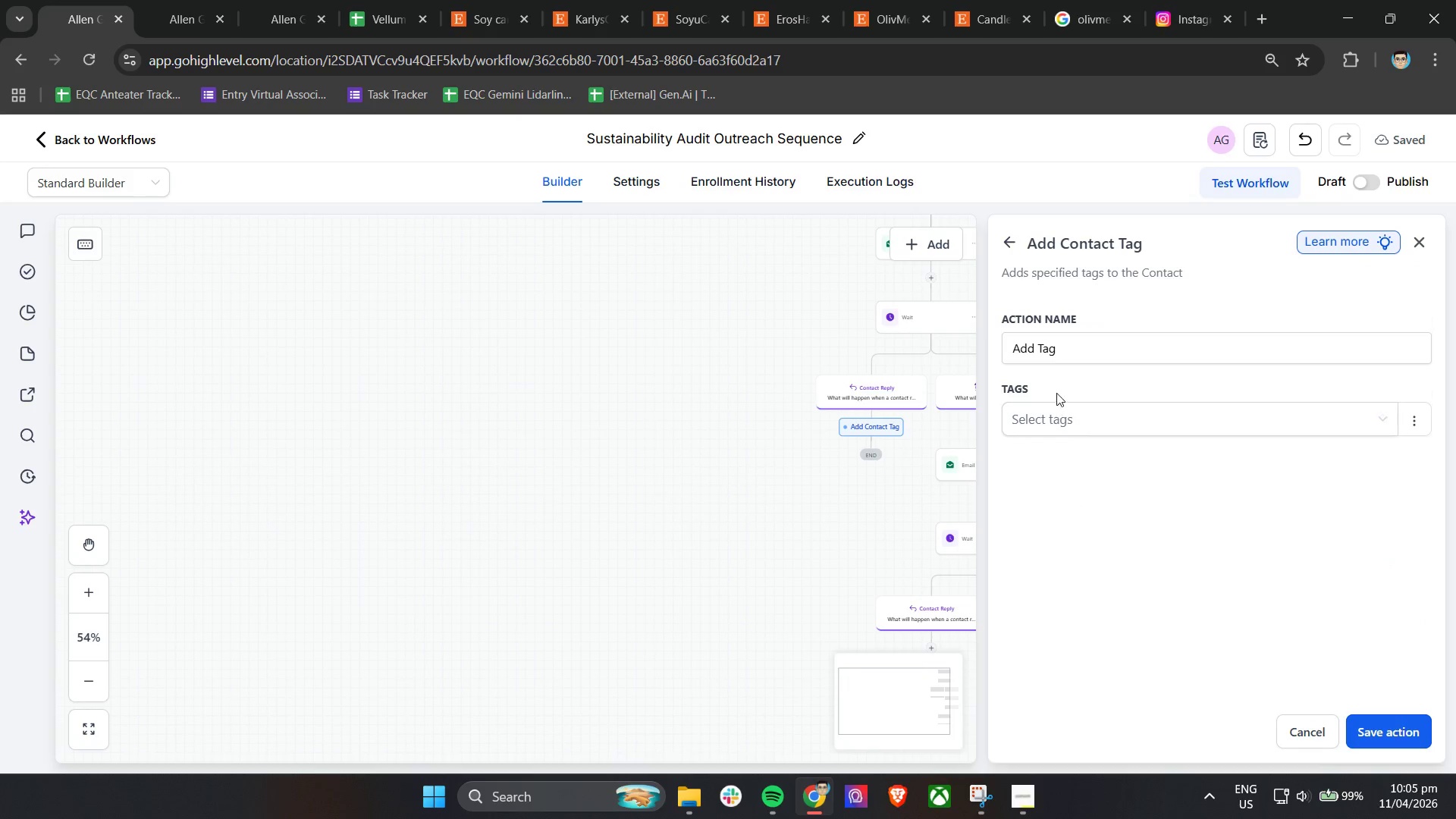 
double_click([1069, 415])
 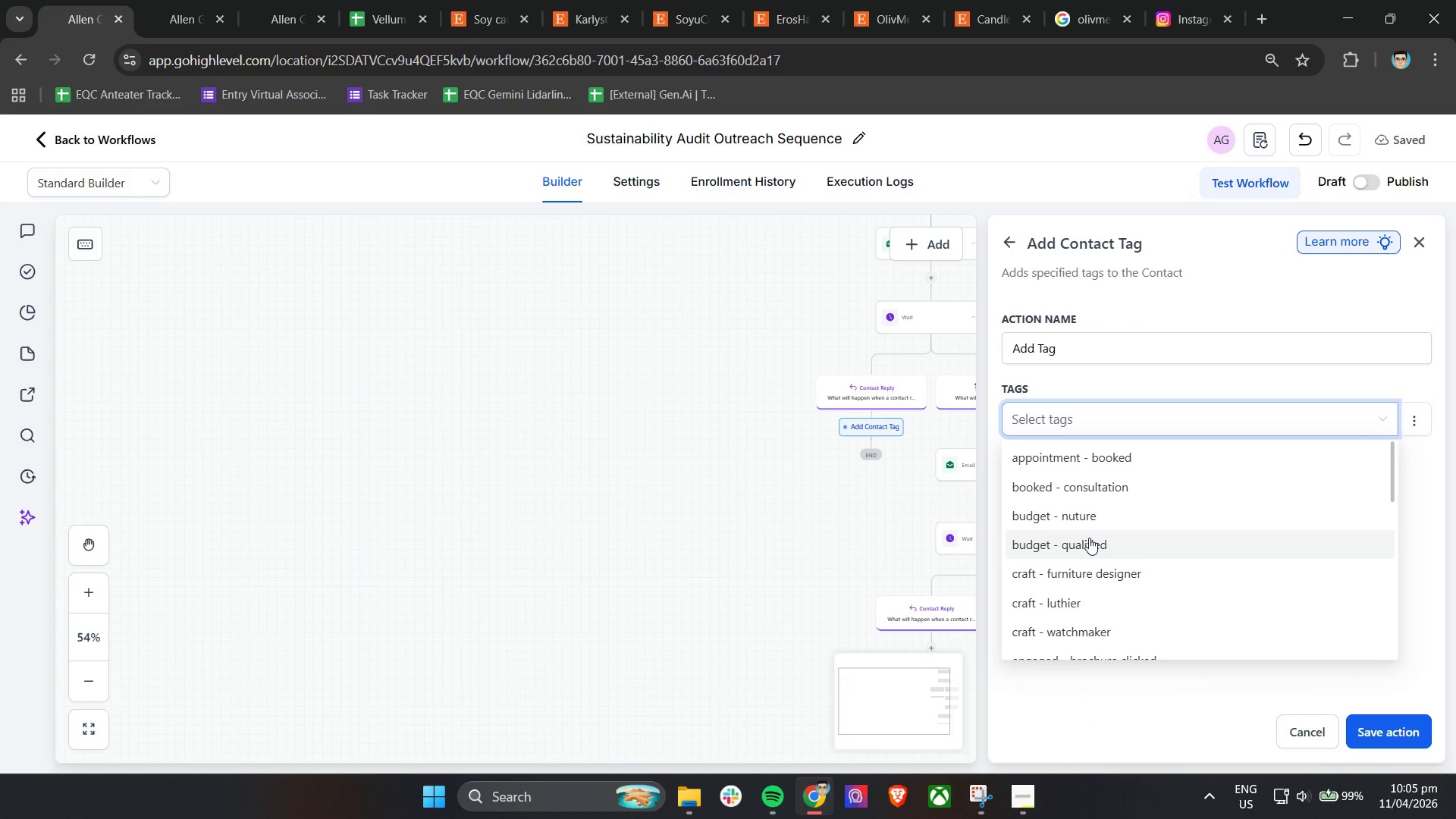 
scroll: coordinate [1084, 610], scroll_direction: down, amount: 7.0
 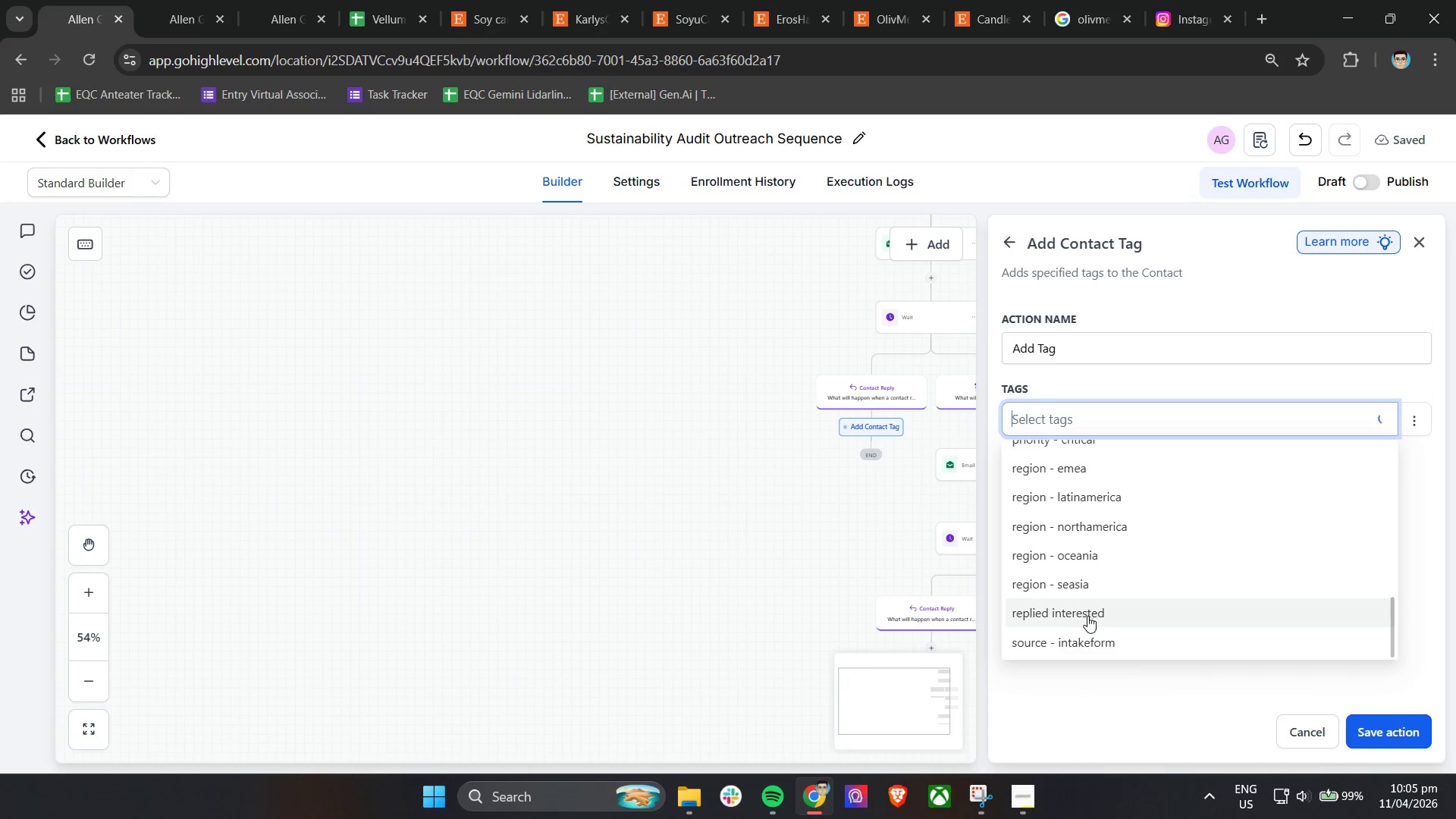 
scroll: coordinate [1088, 616], scroll_direction: up, amount: 2.0
 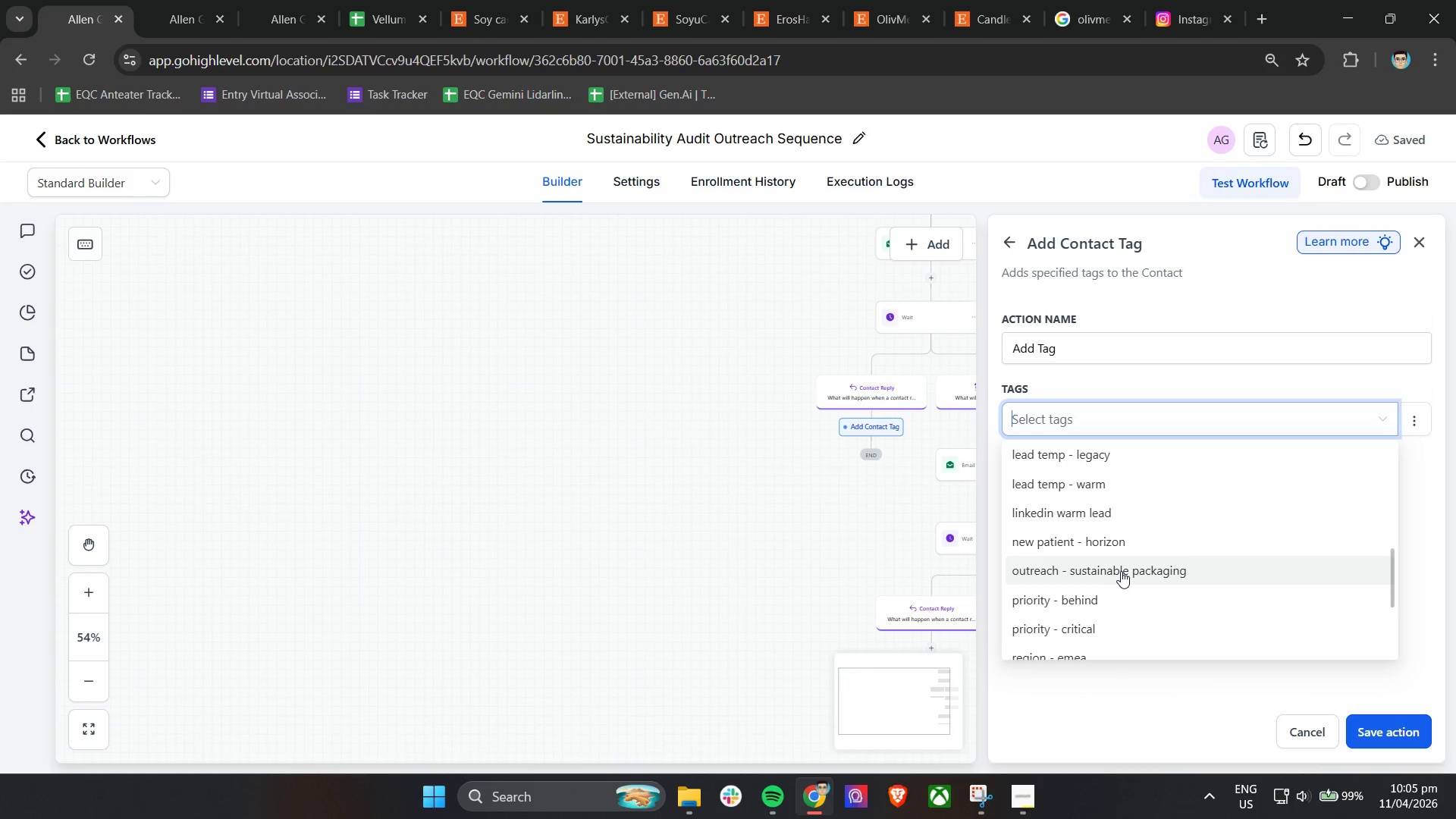 
type(re)
 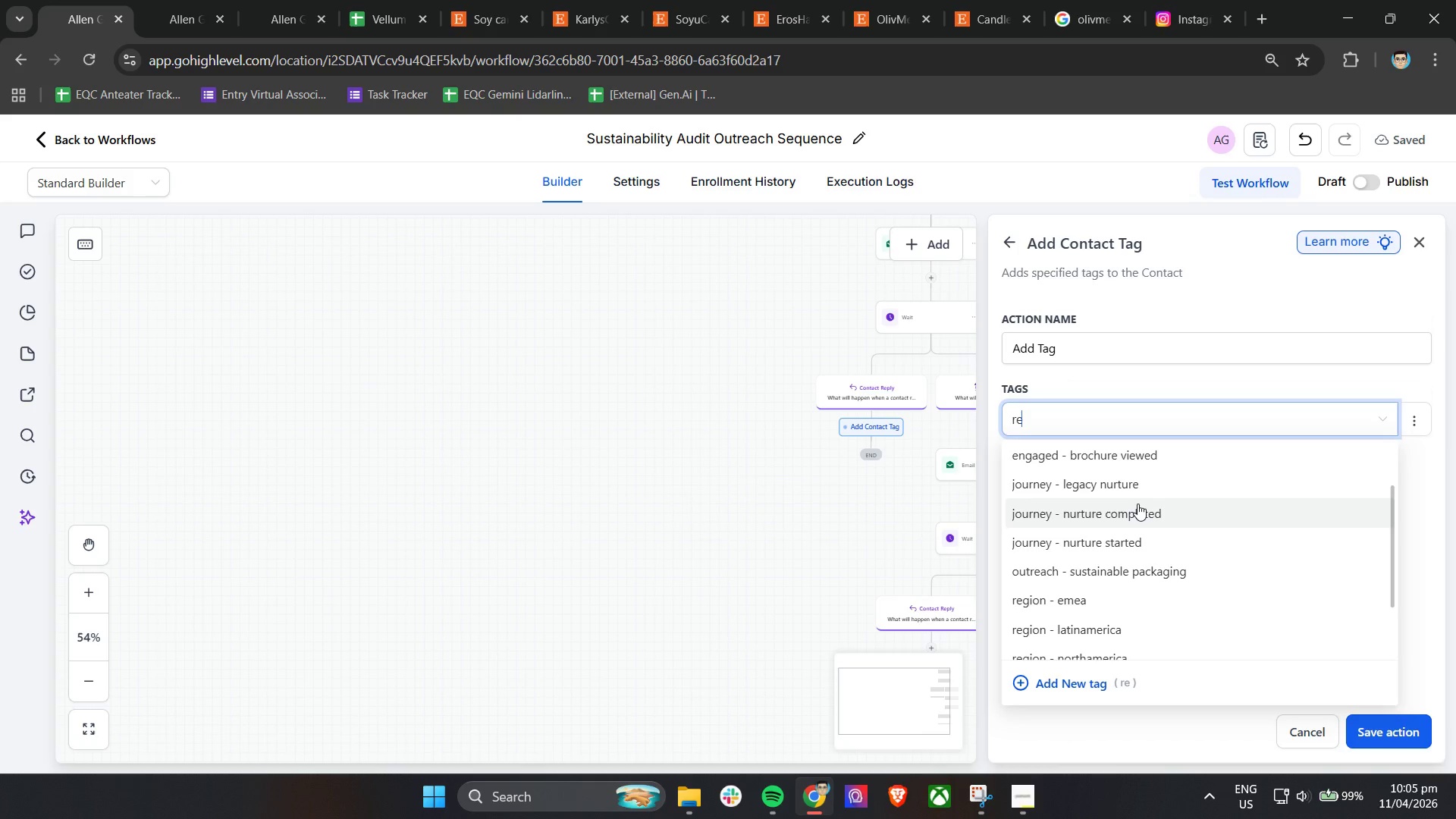 
key(P)
 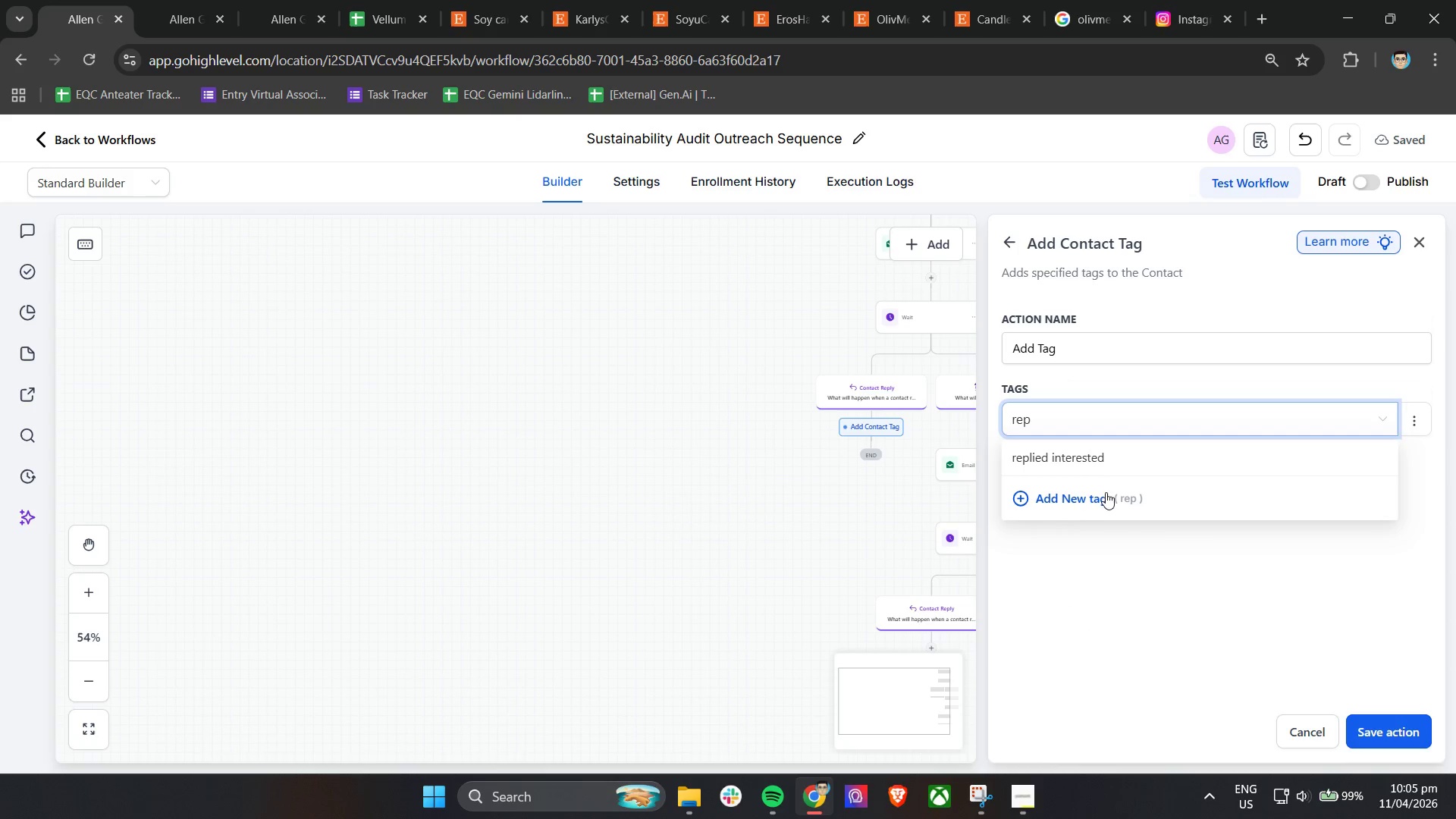 
left_click([1098, 462])
 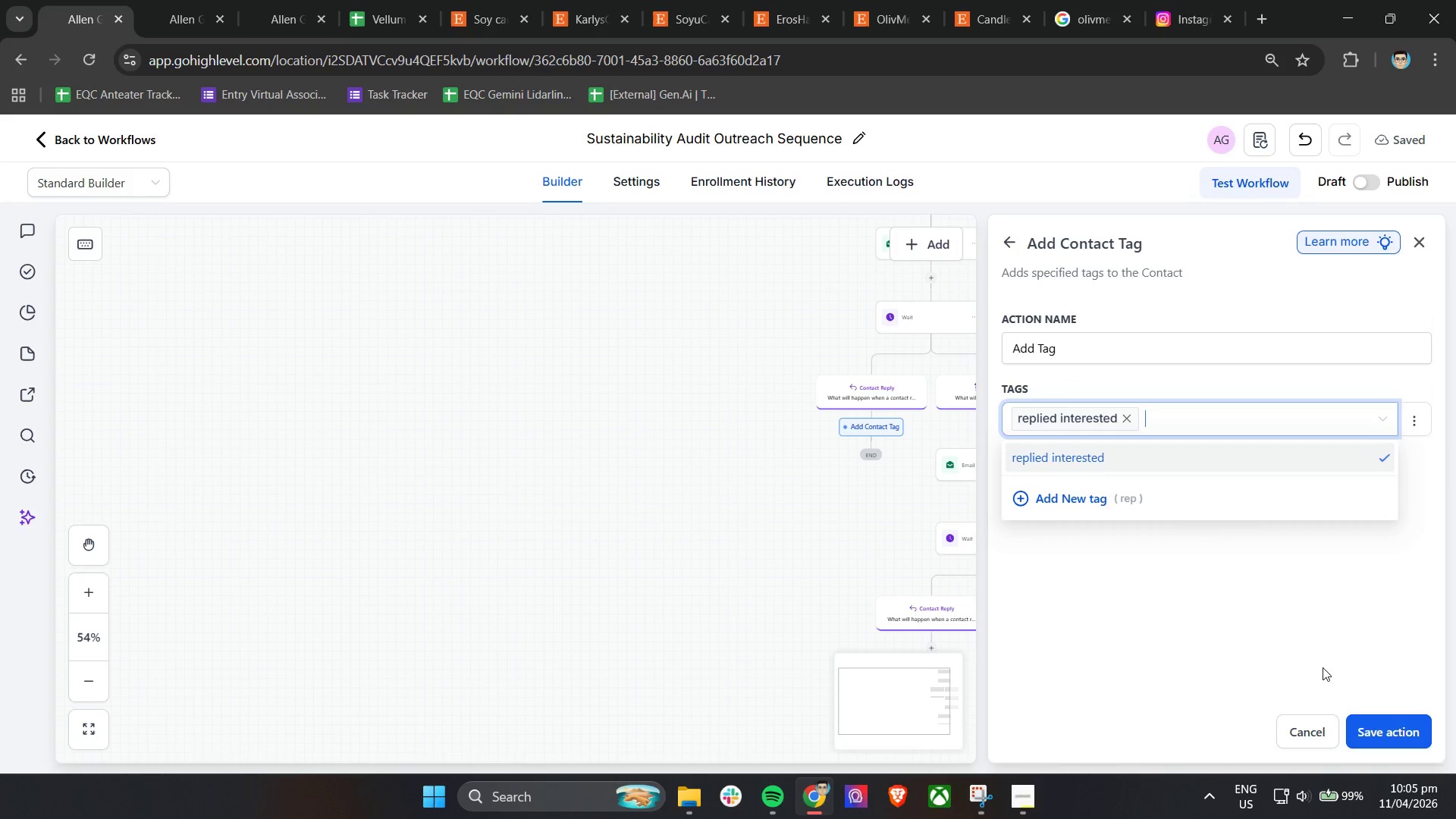 
left_click([1333, 641])
 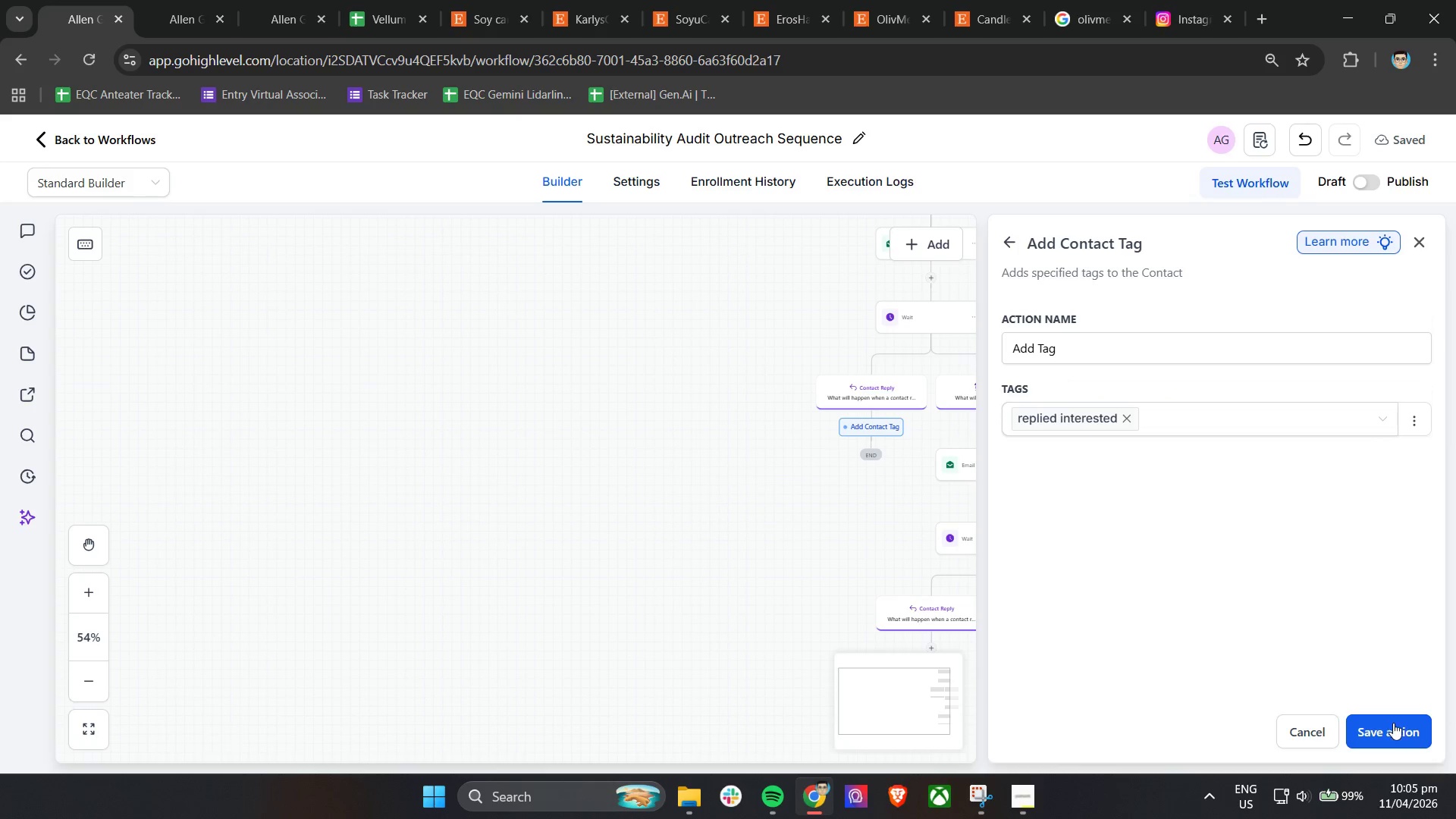 
left_click([1393, 724])
 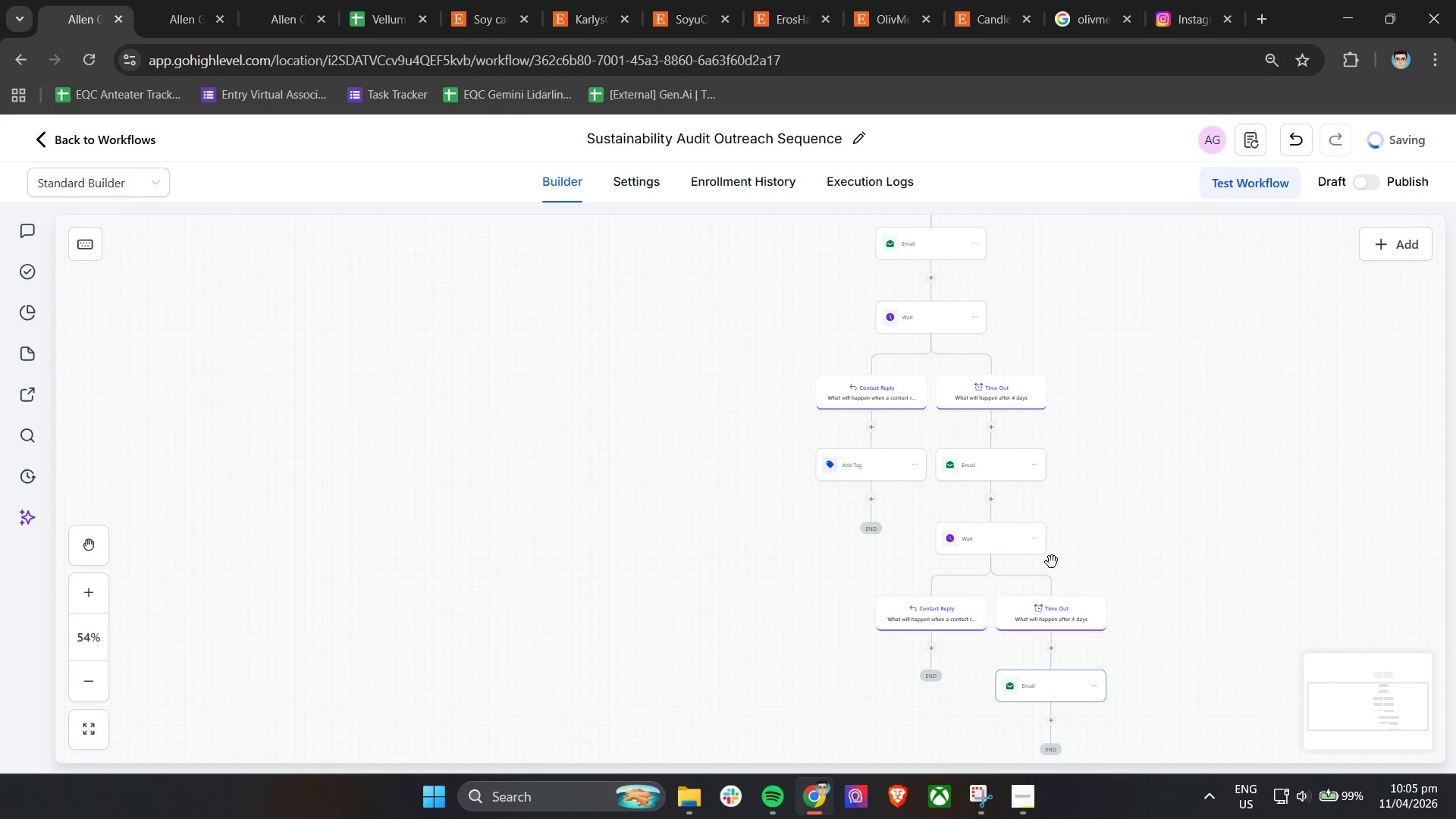 
hold_key(key=ControlLeft, duration=0.58)
scroll: coordinate [1016, 504], scroll_direction: up, amount: 4.0
 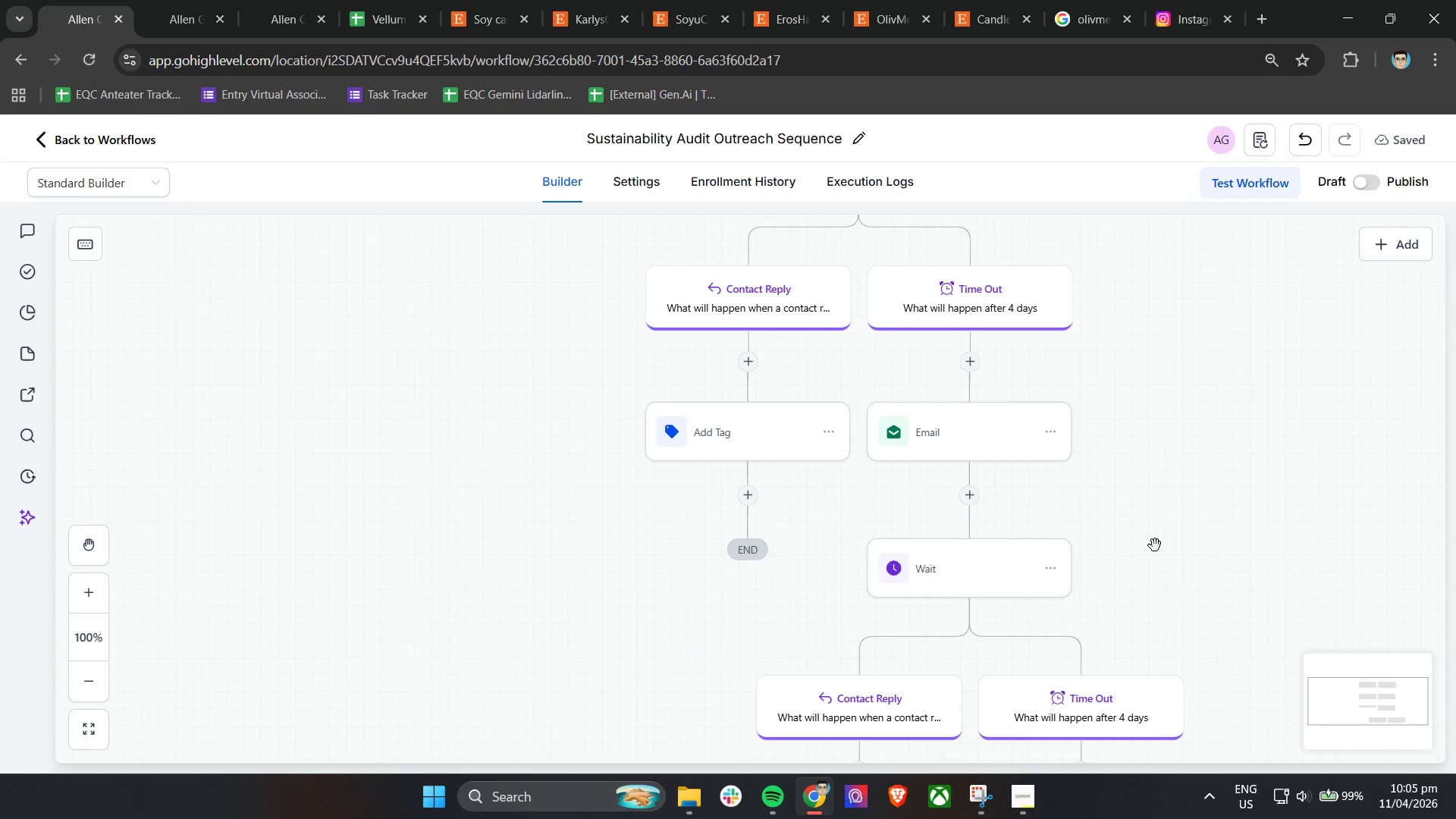 
left_click_drag(start_coordinate=[1166, 536], to_coordinate=[1166, 532])
 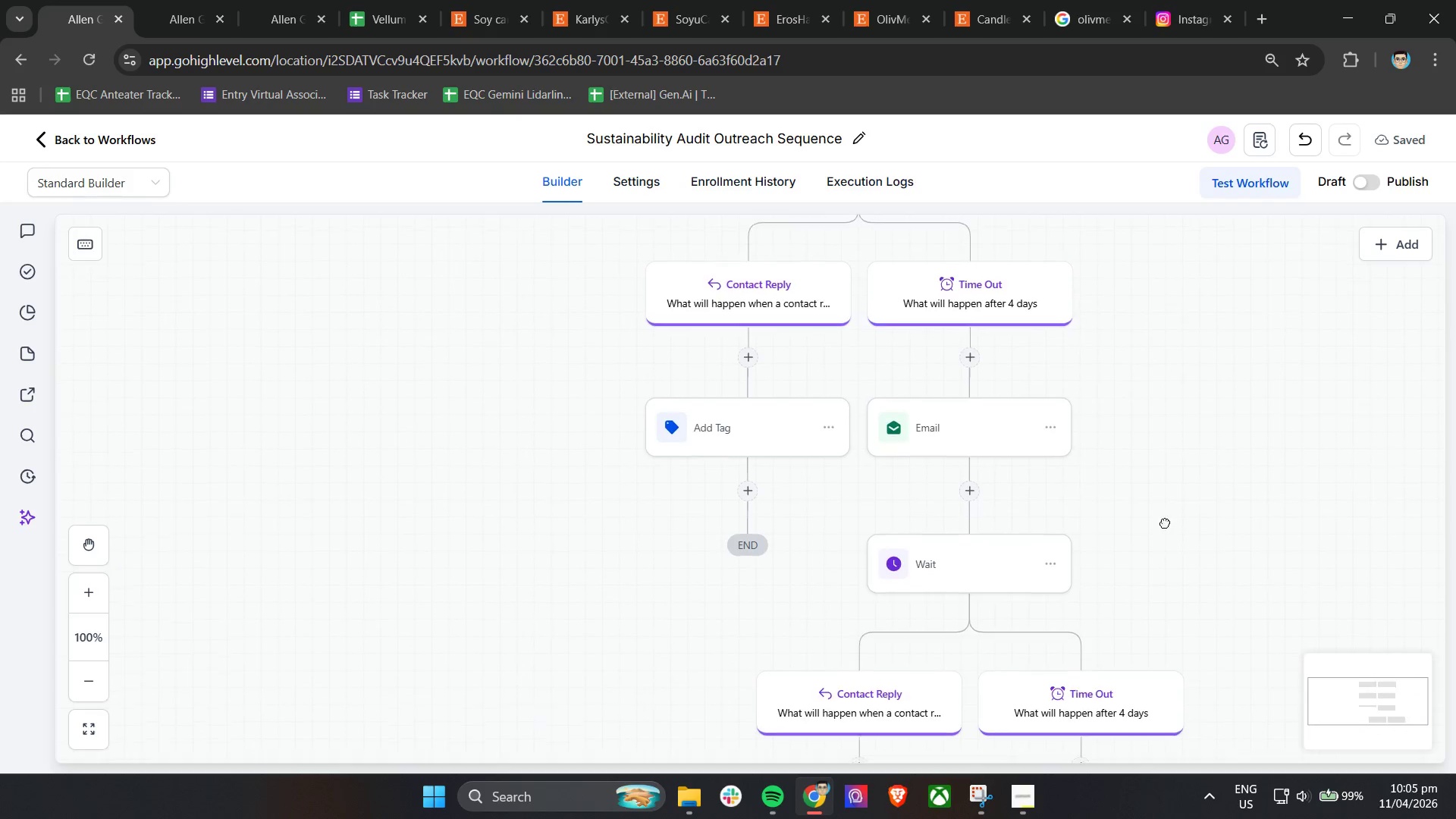 
left_click_drag(start_coordinate=[1166, 529], to_coordinate=[1142, 387])
 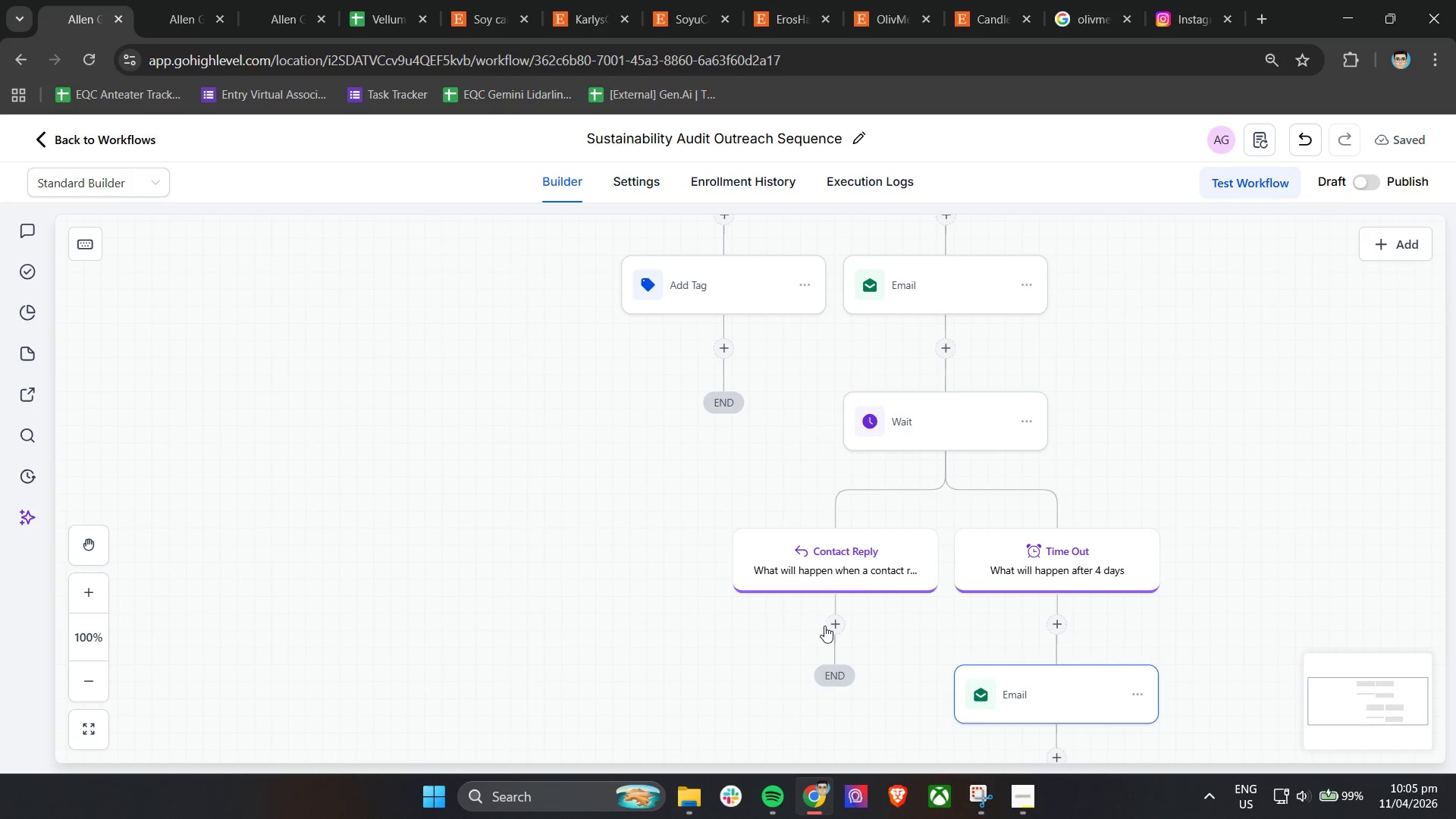 
left_click([838, 623])
 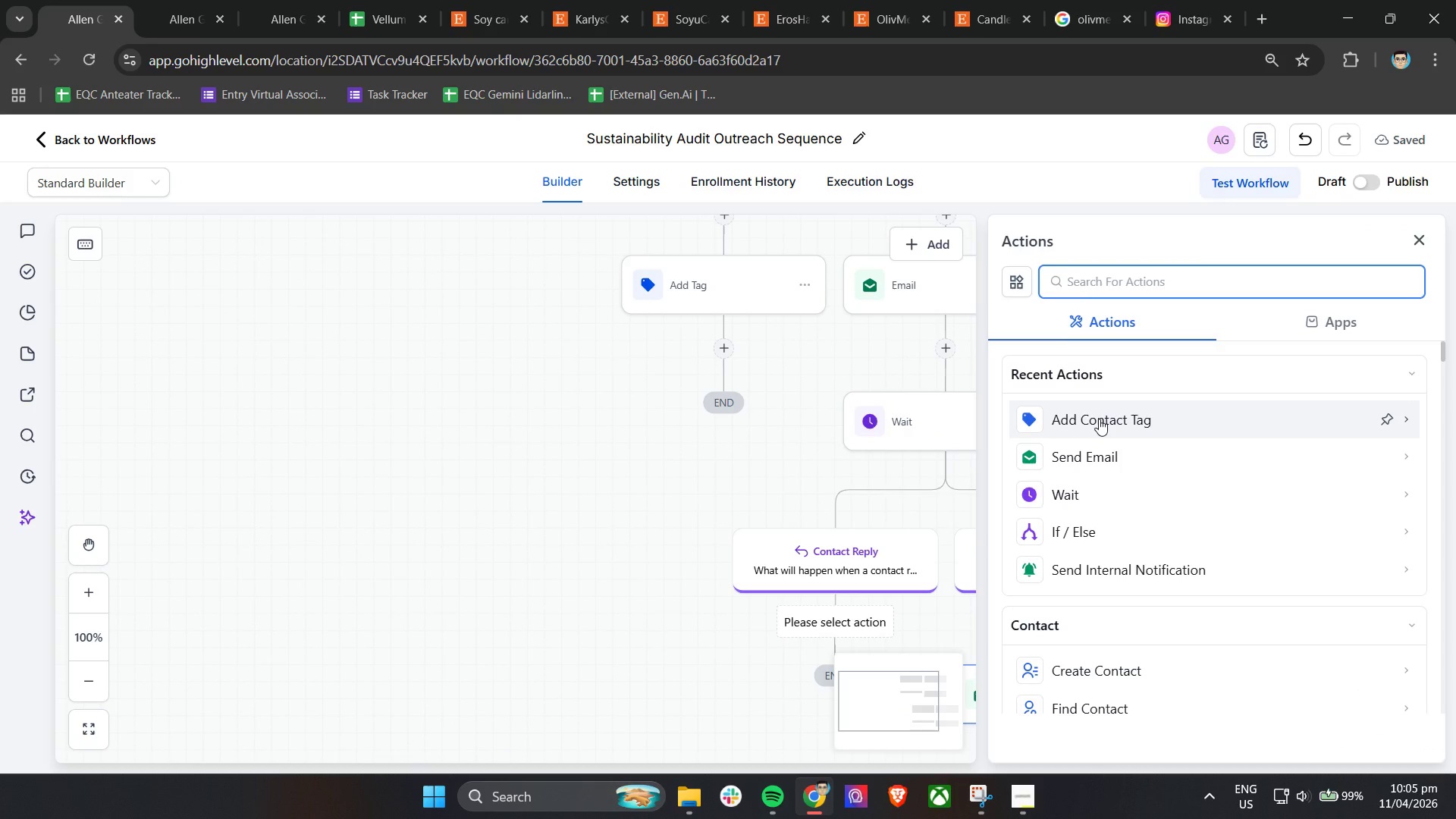 
left_click([1100, 419])
 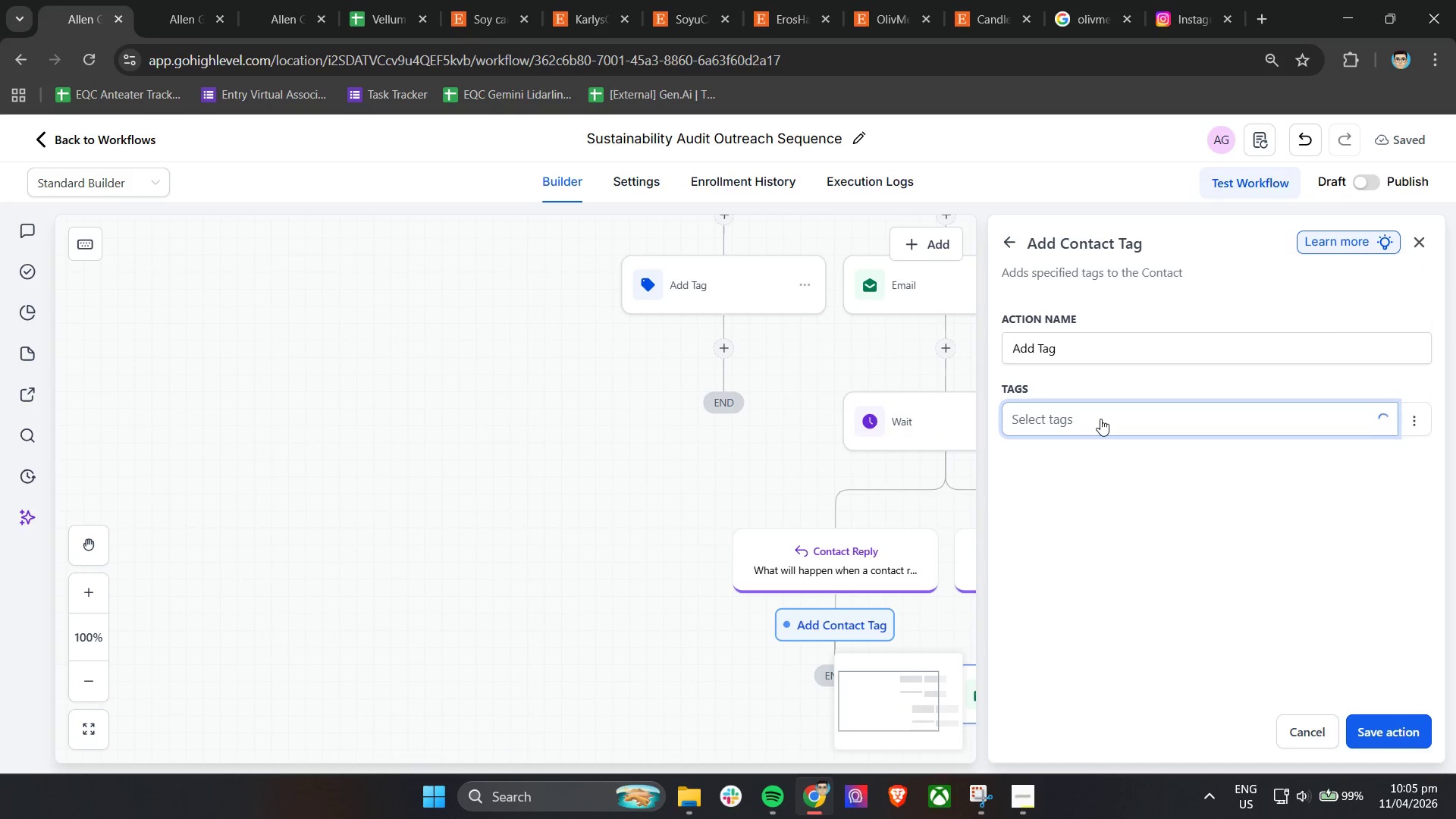 
left_click([1100, 419])
 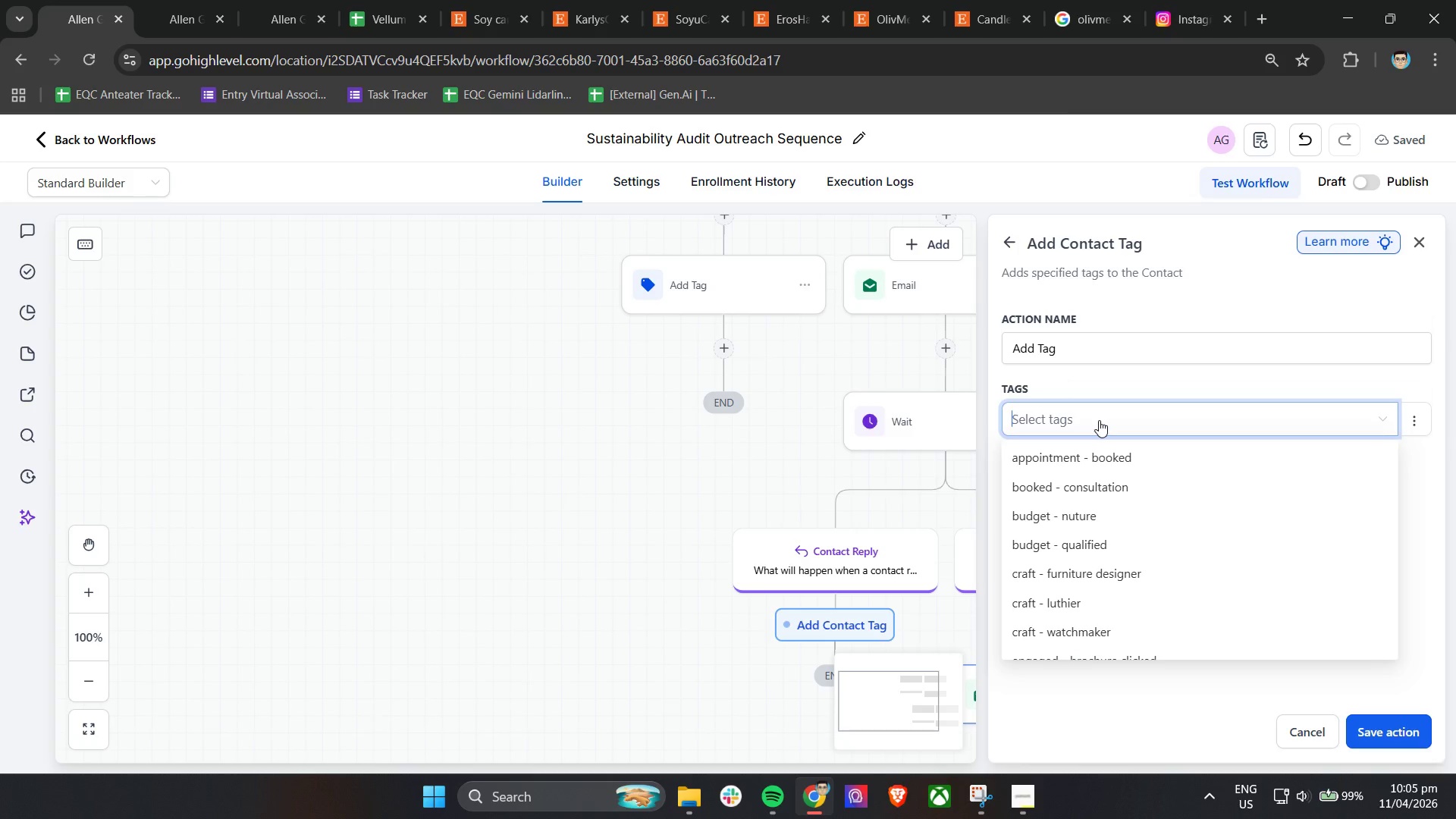 
type(repl)
 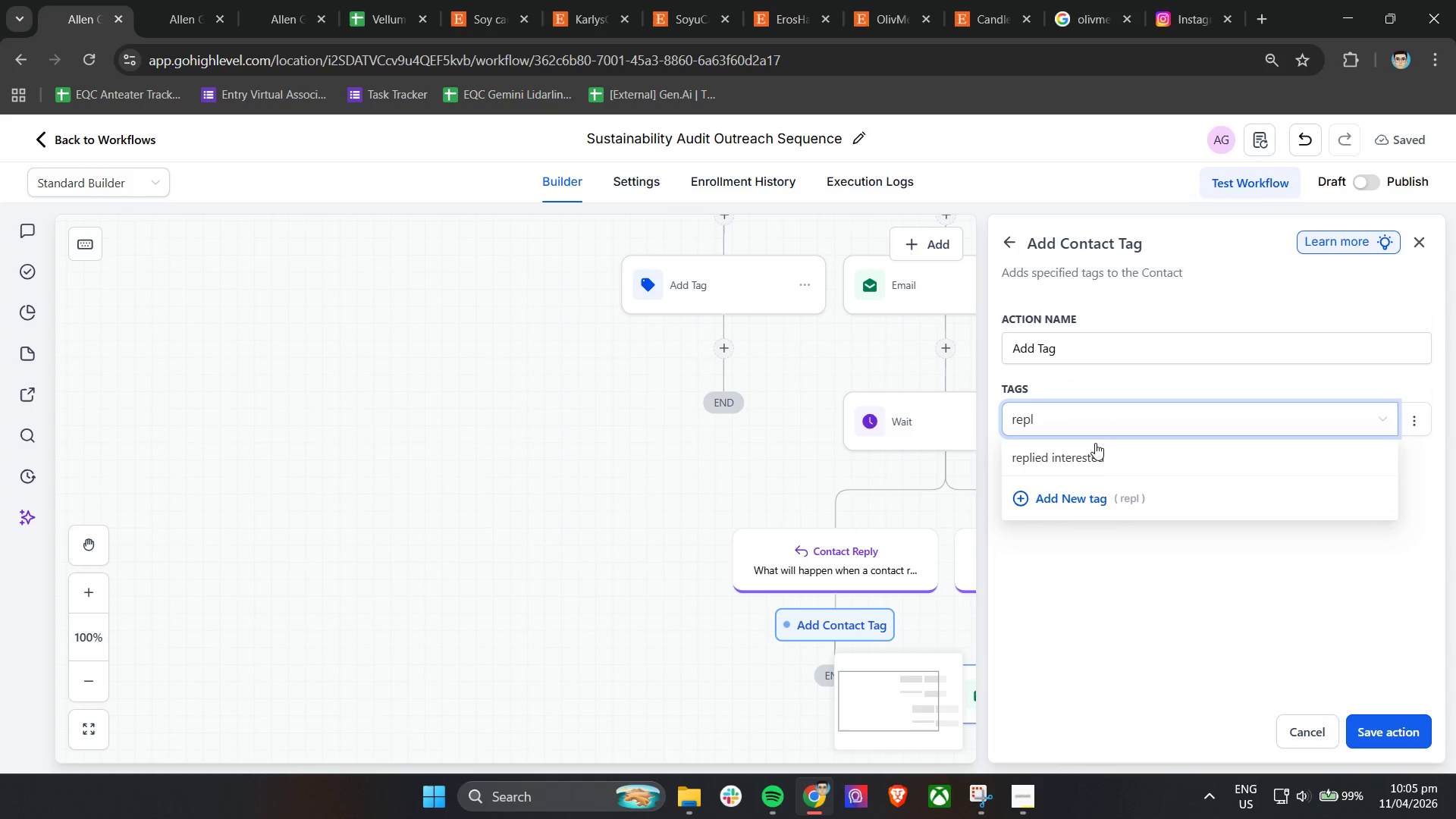 
left_click([1085, 473])
 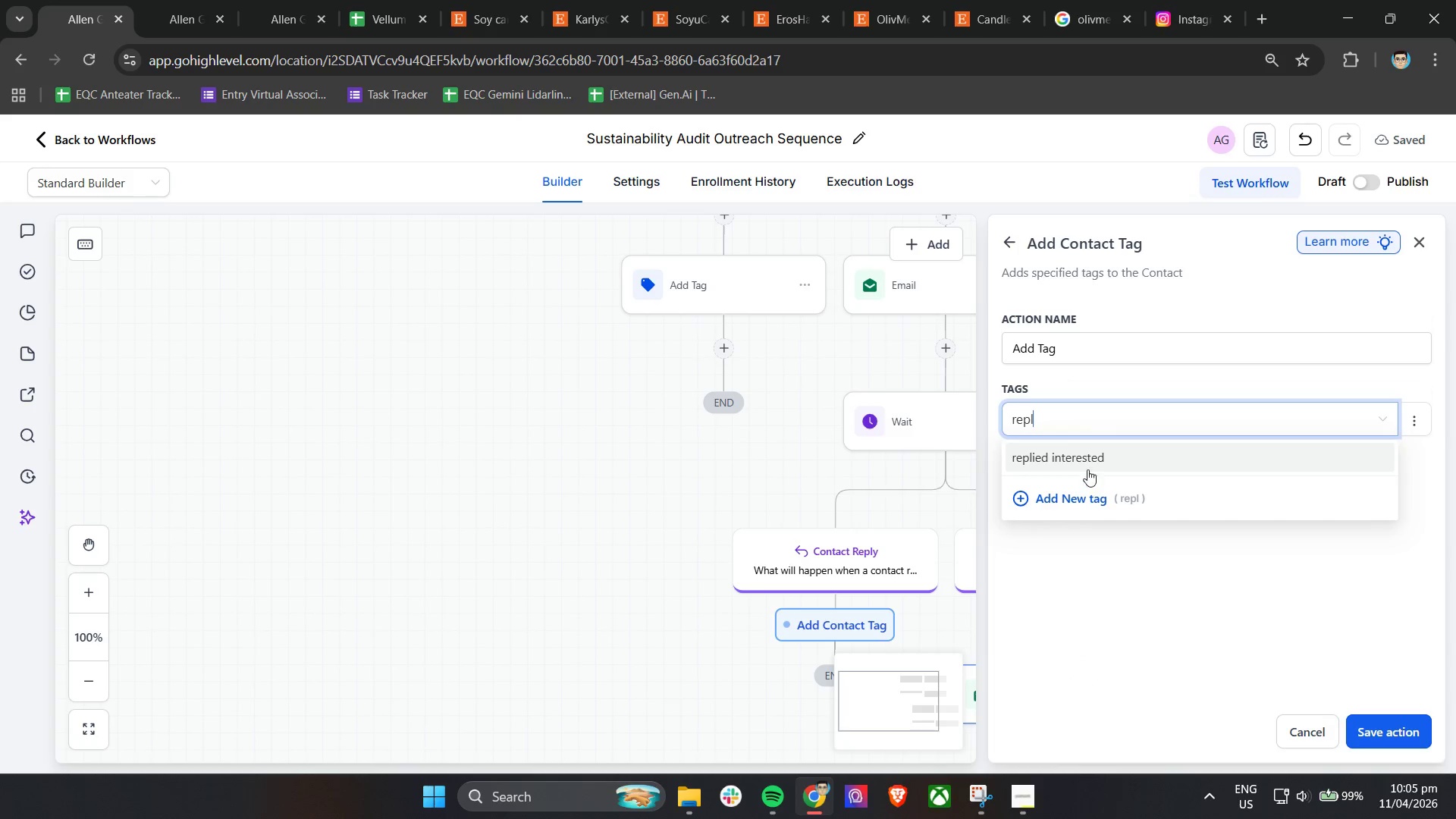 
left_click([1096, 460])
 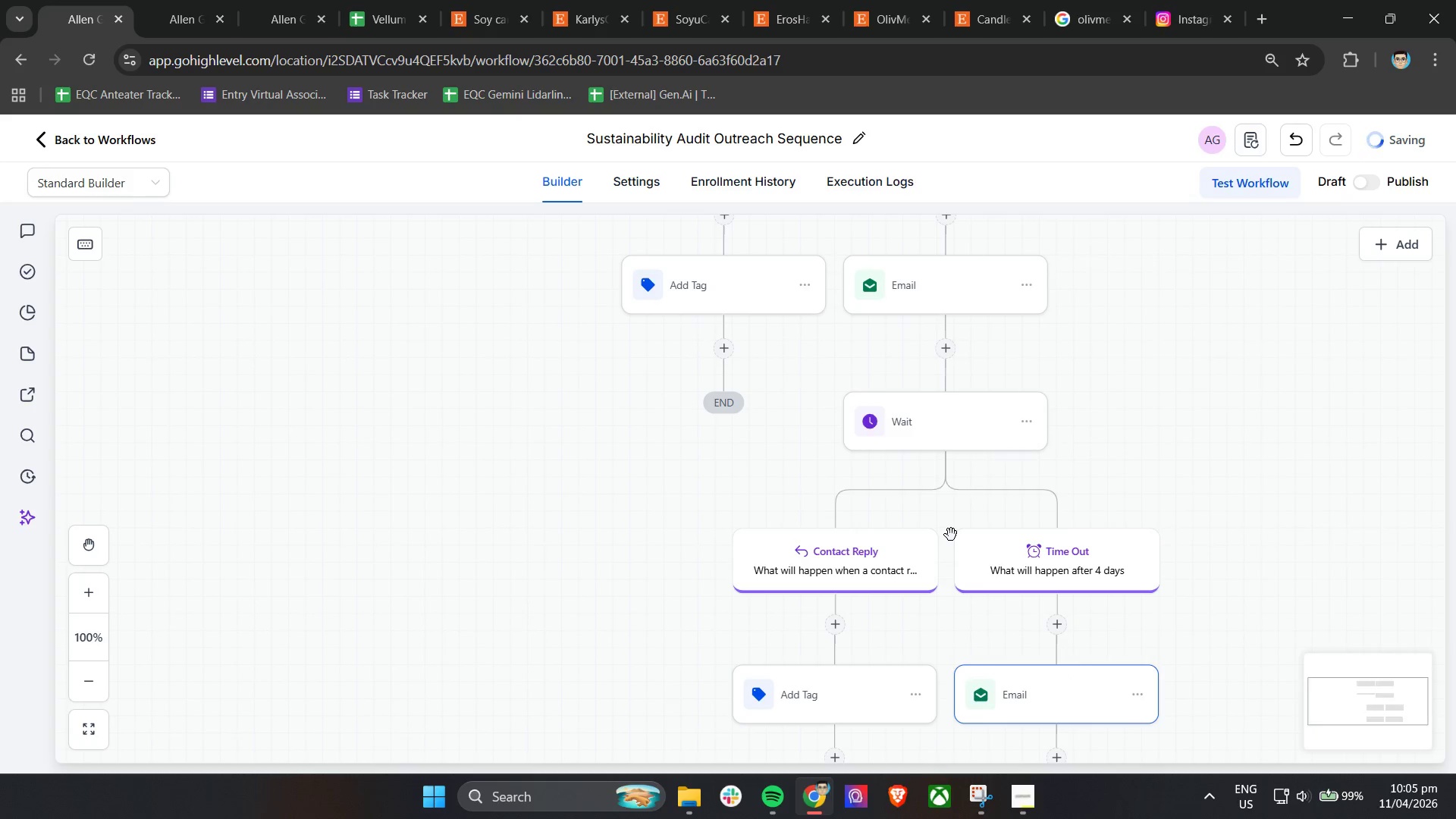 
hold_key(key=ControlLeft, duration=0.5)
 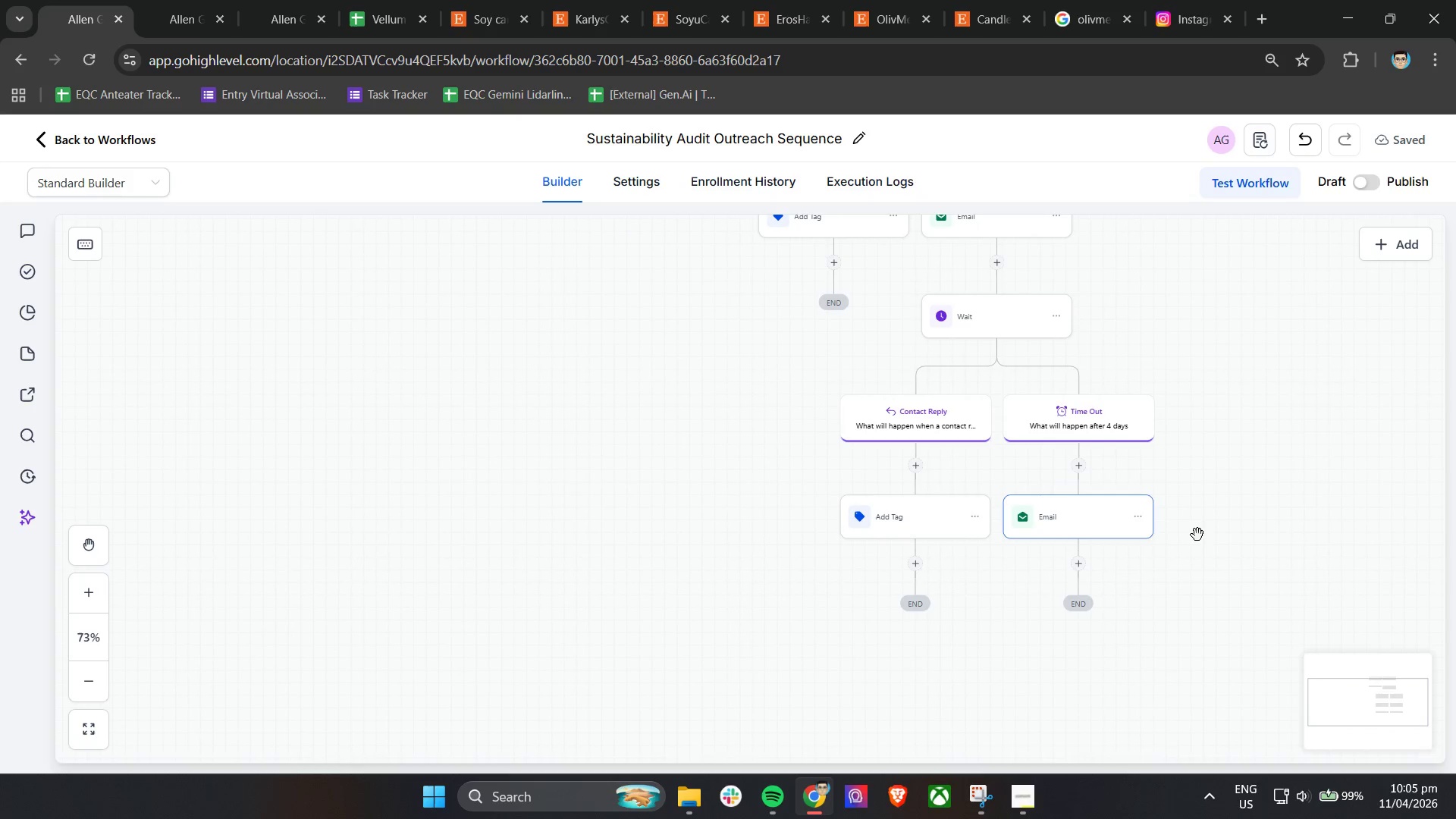 
scroll: coordinate [1139, 549], scroll_direction: down, amount: 6.0
 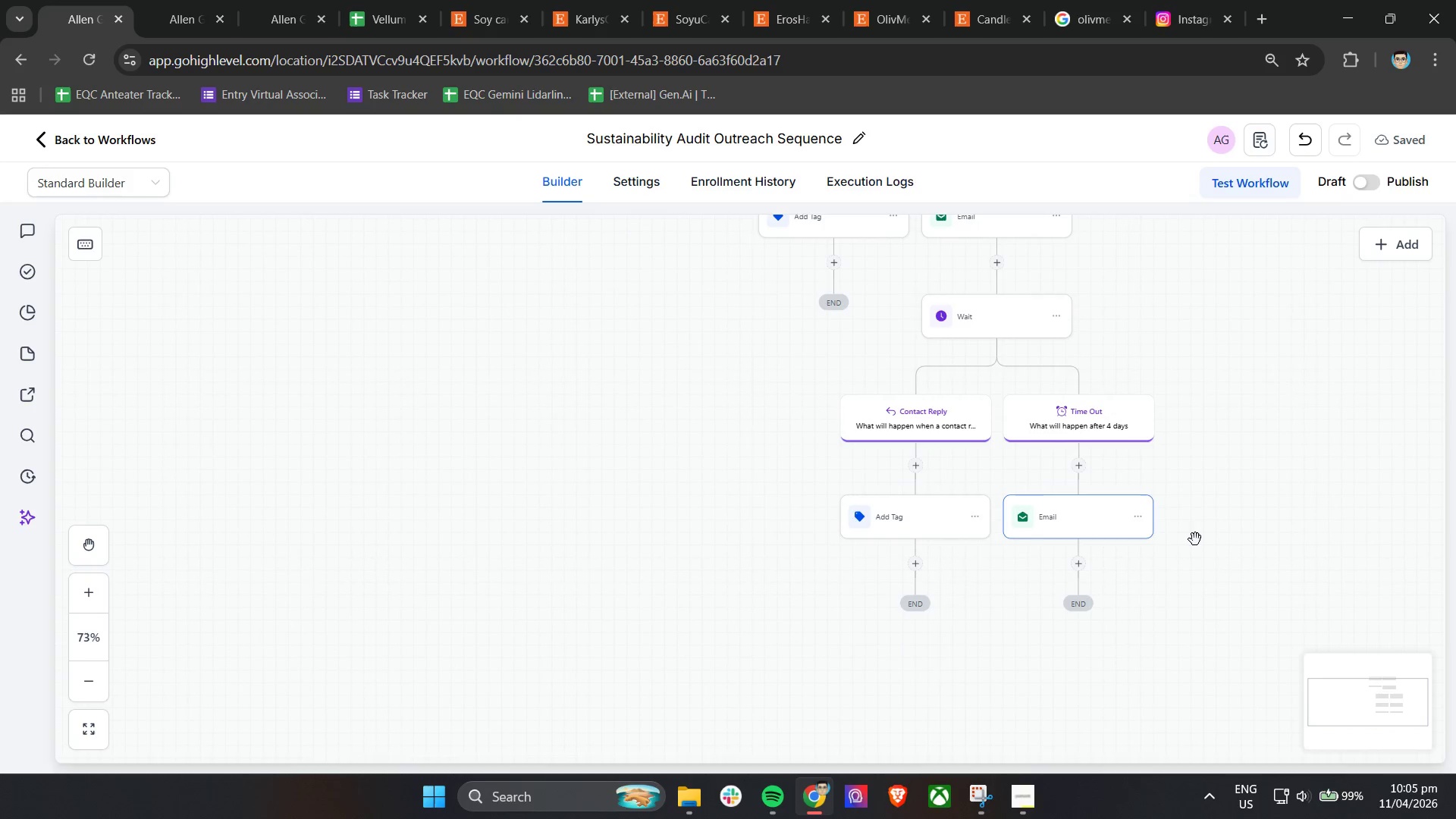 
hold_key(key=ControlLeft, duration=0.53)
left_click_drag(start_coordinate=[1198, 532], to_coordinate=[1129, 525])
 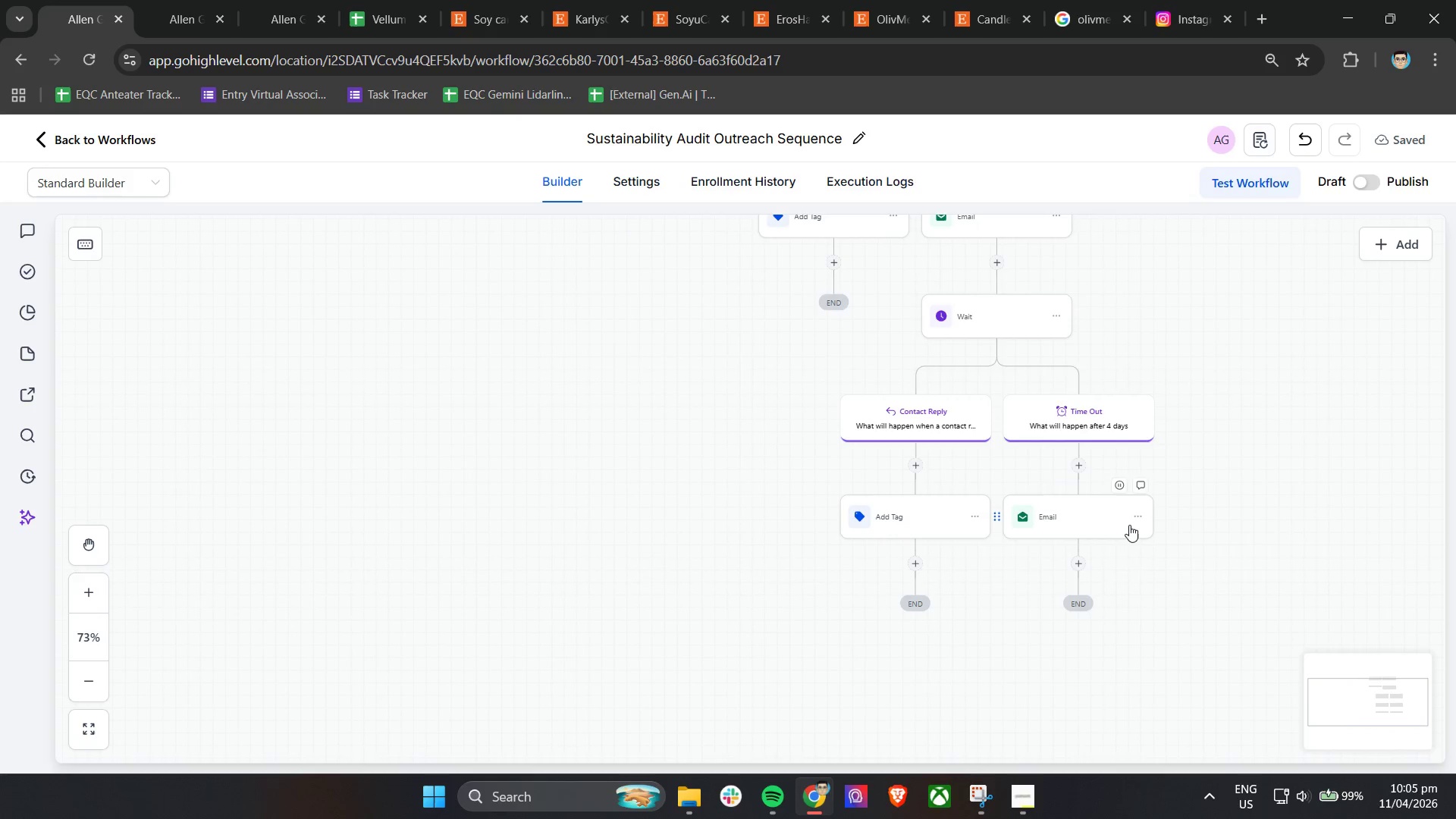 
double_click([1129, 525])
 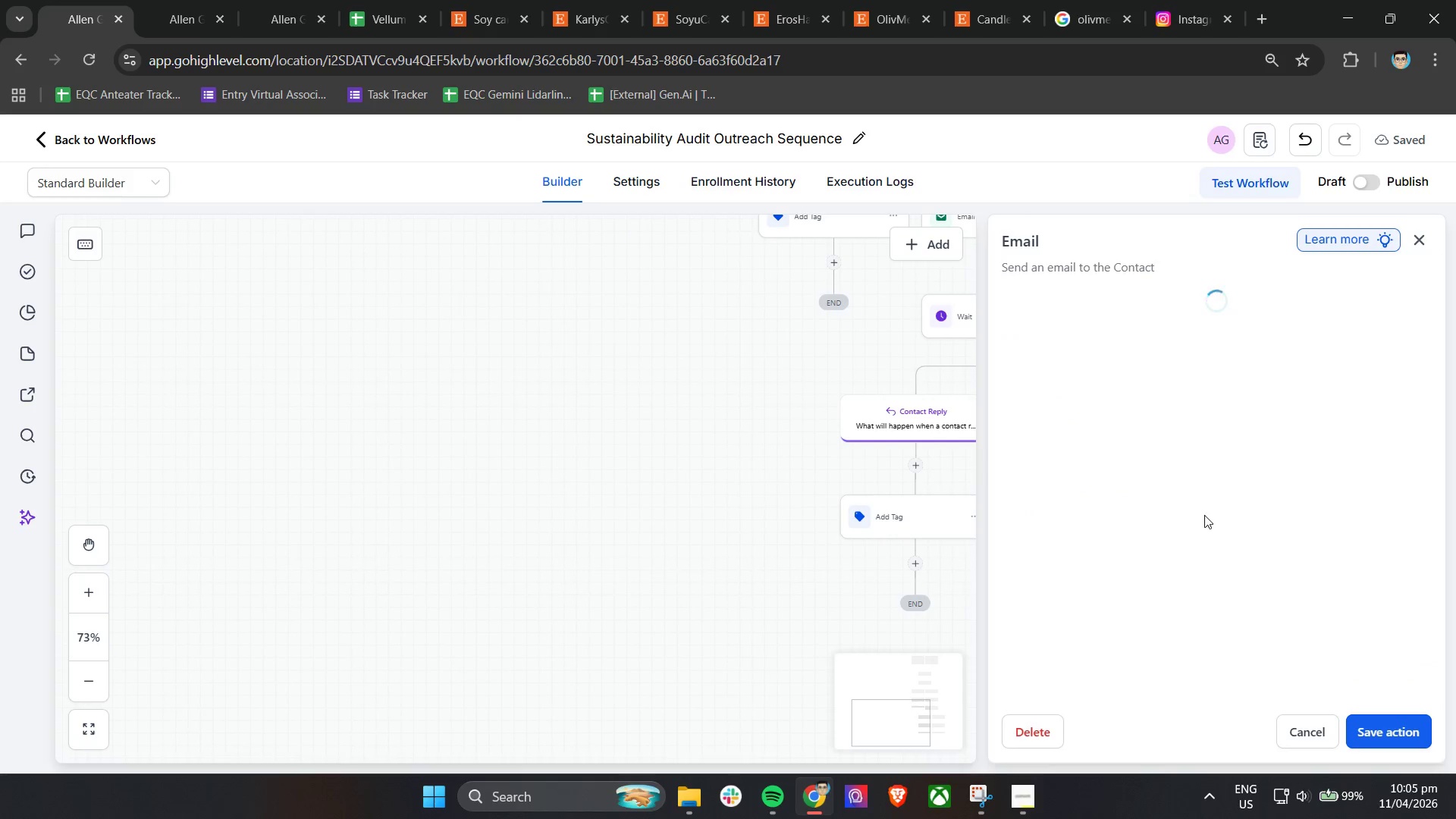 
triple_click([1207, 513])
 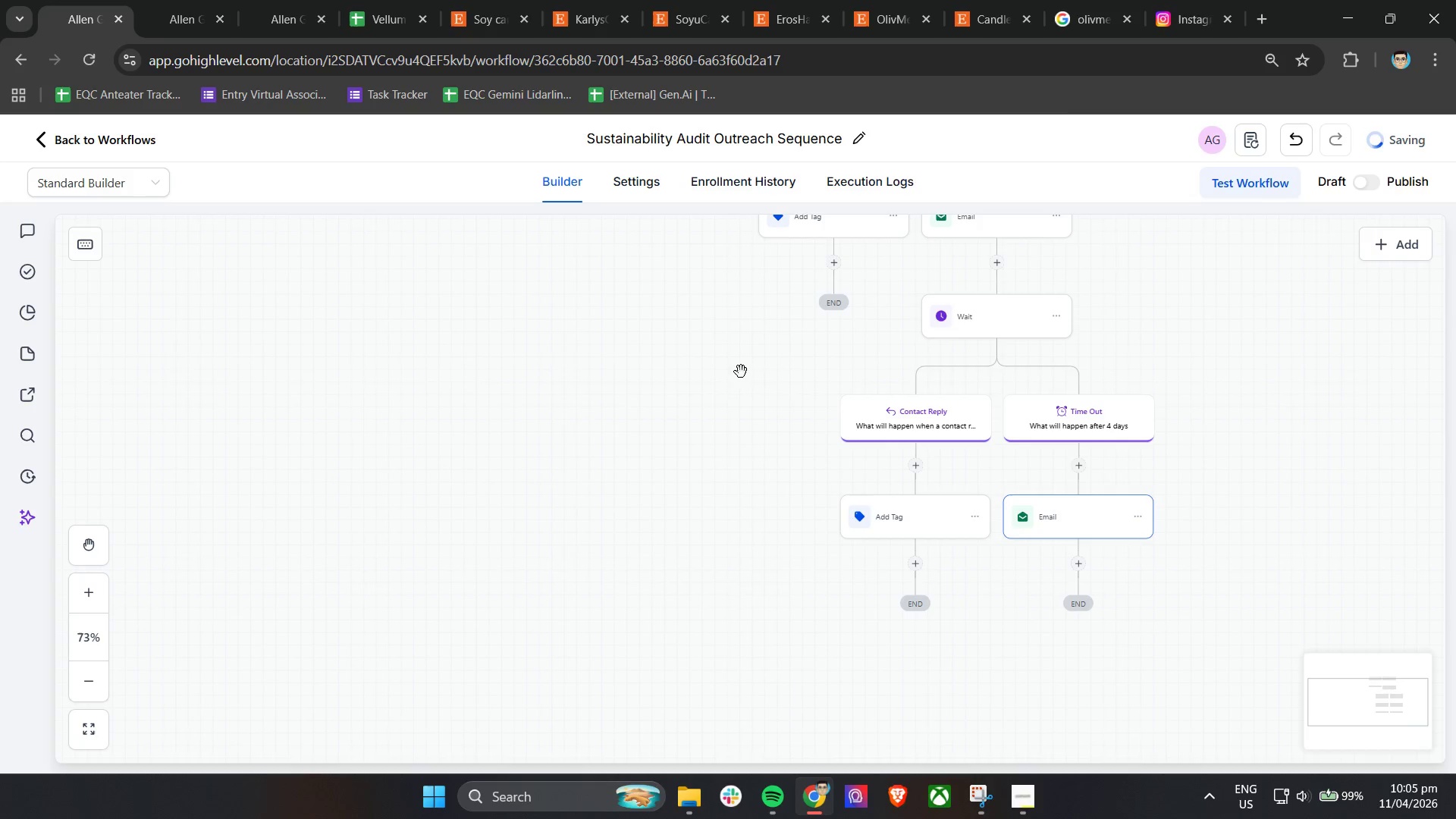 
wait(5.03)
 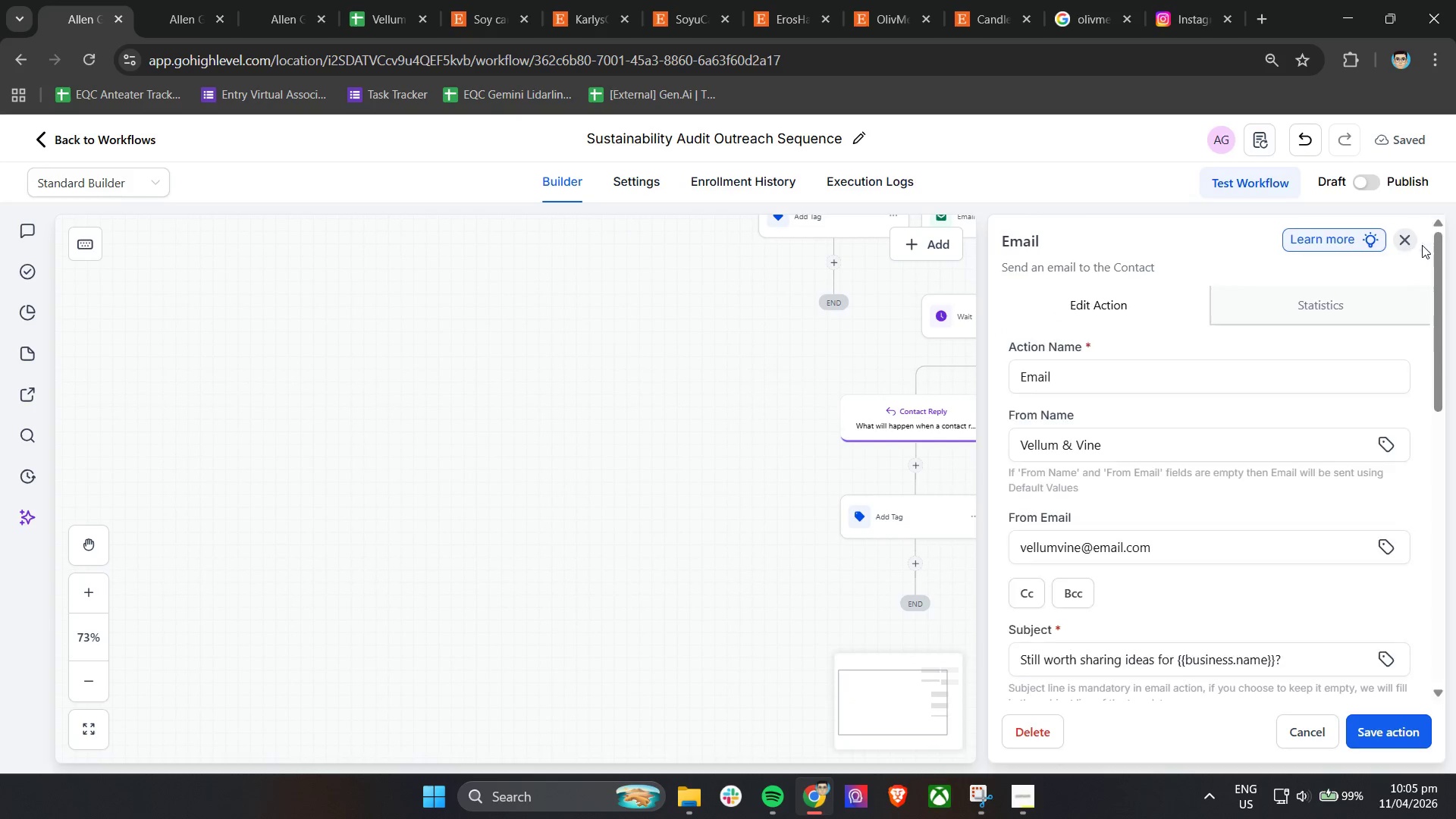 
left_click([180, 20])
 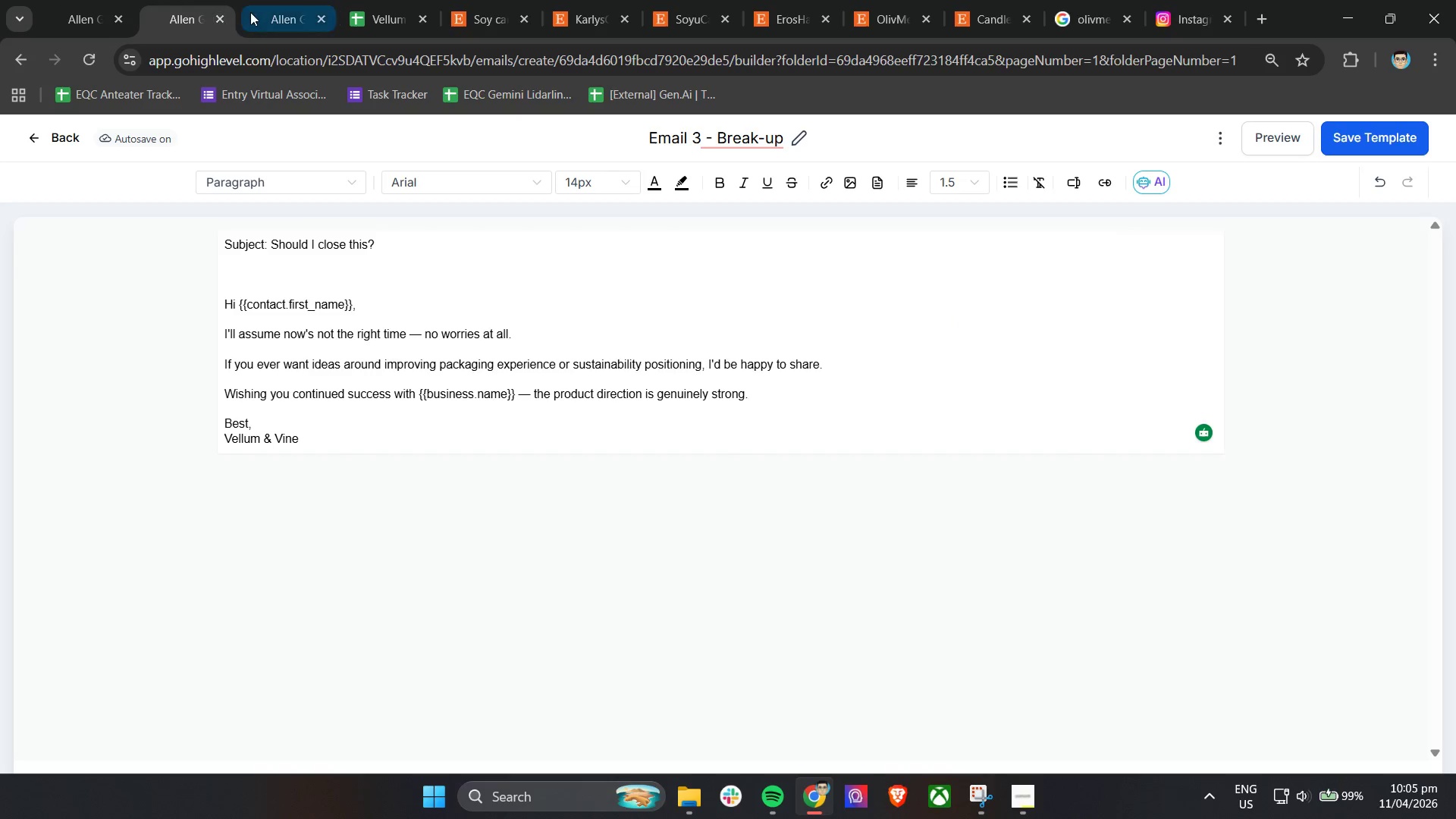 
left_click([256, 11])
 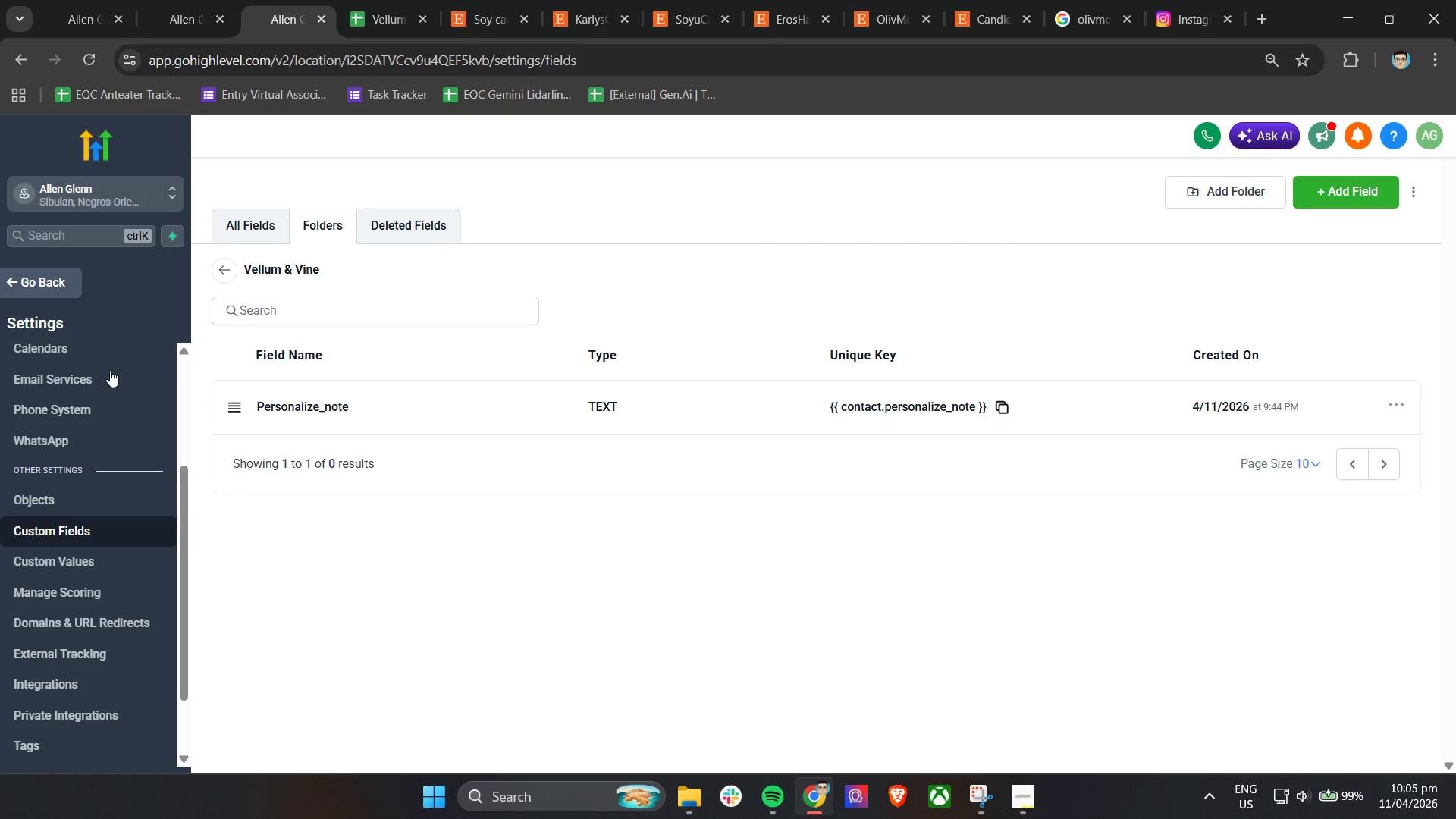 
scroll: coordinate [56, 478], scroll_direction: down, amount: 3.0
 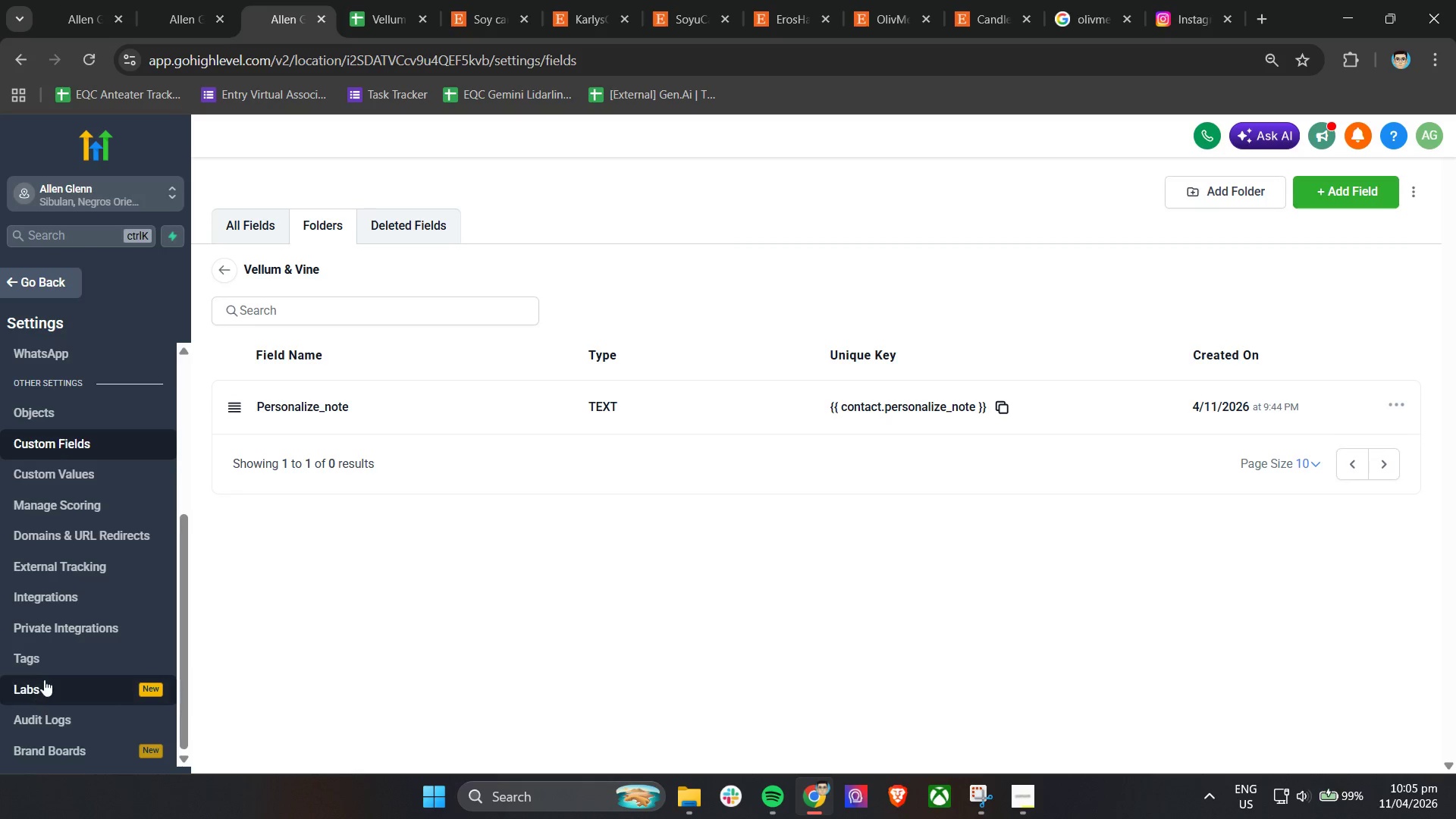 
left_click([50, 667])
 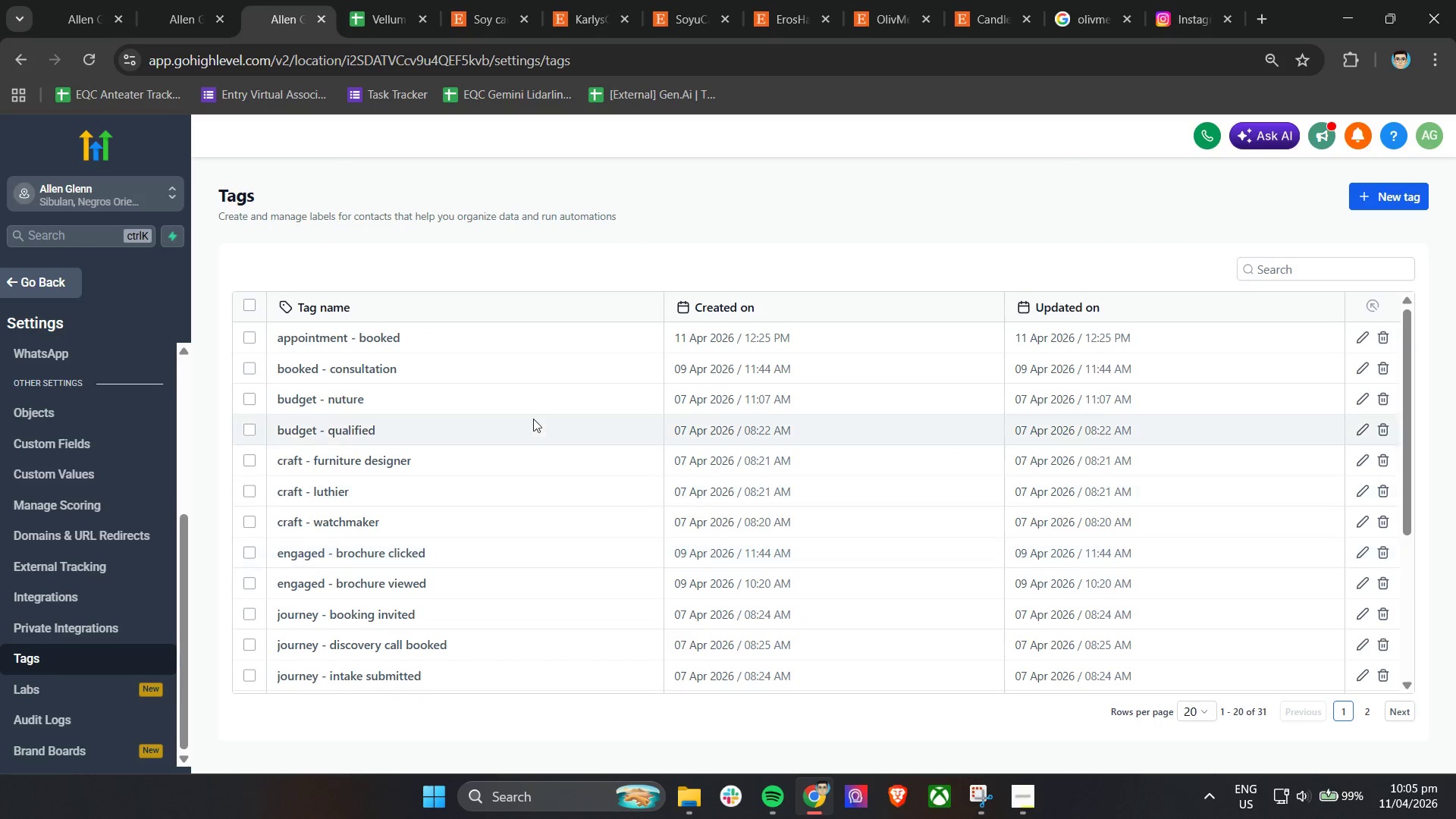 
left_click([1383, 194])
 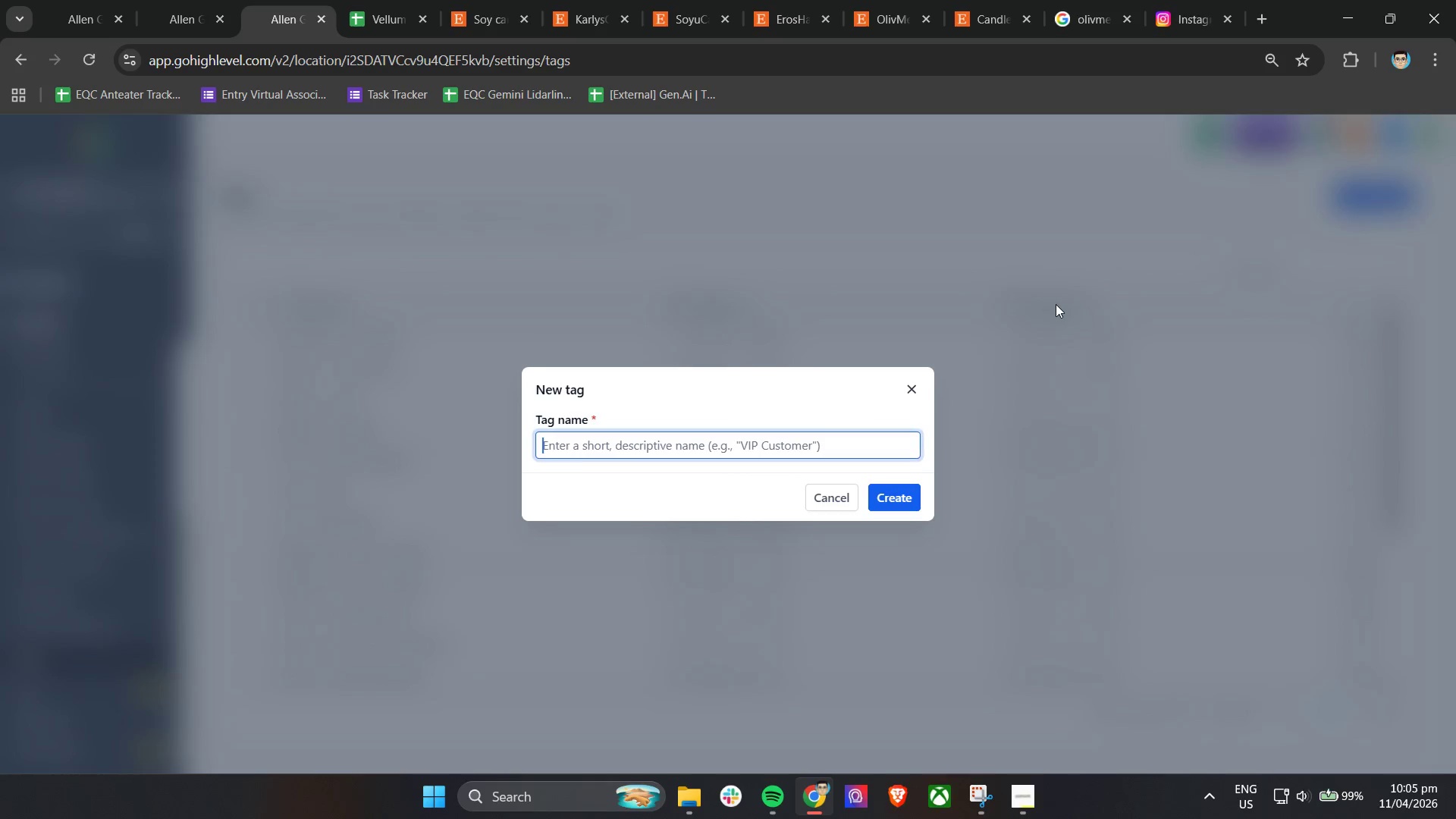 
type(Outreach - )
 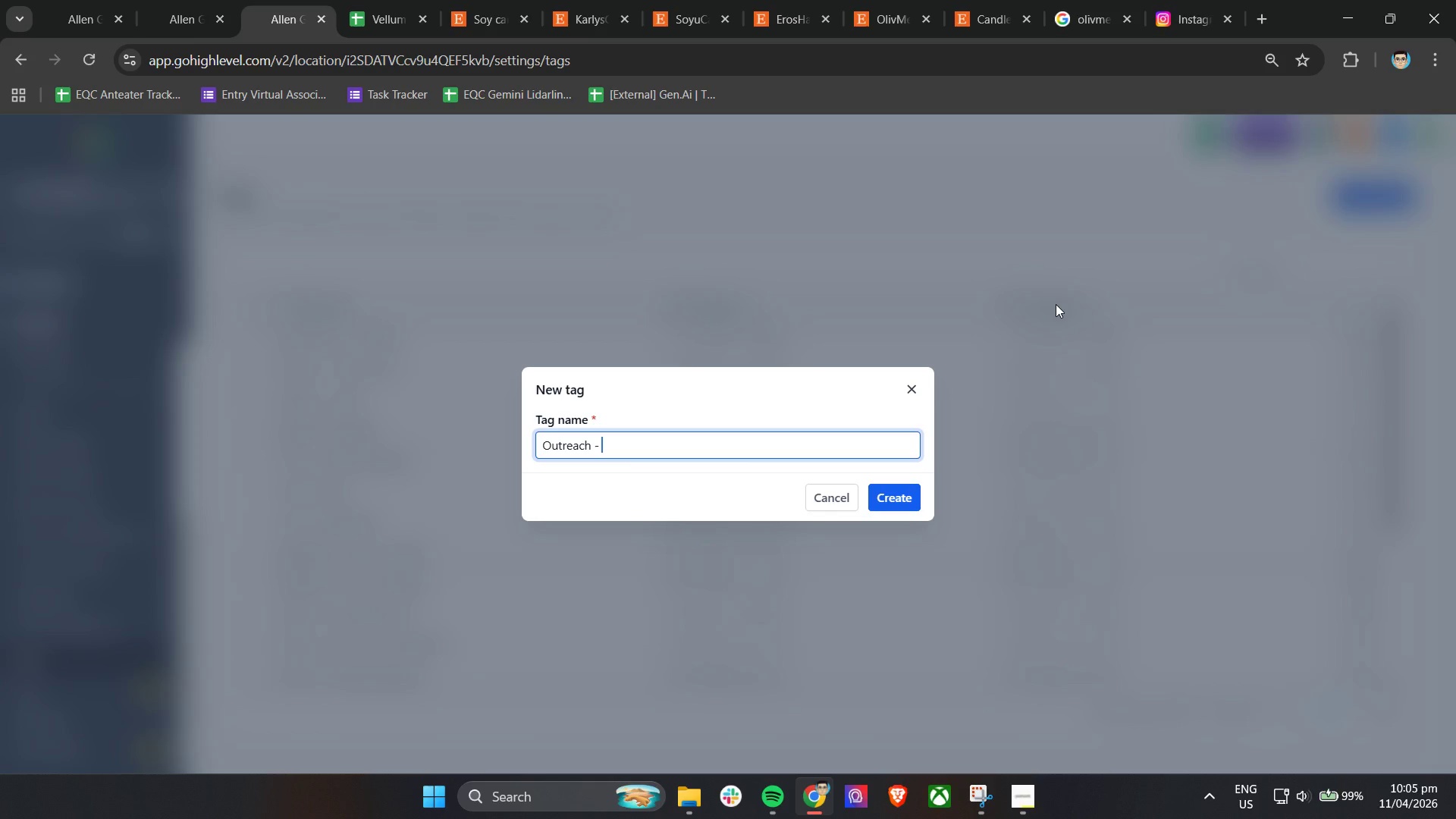 
type(No response)
 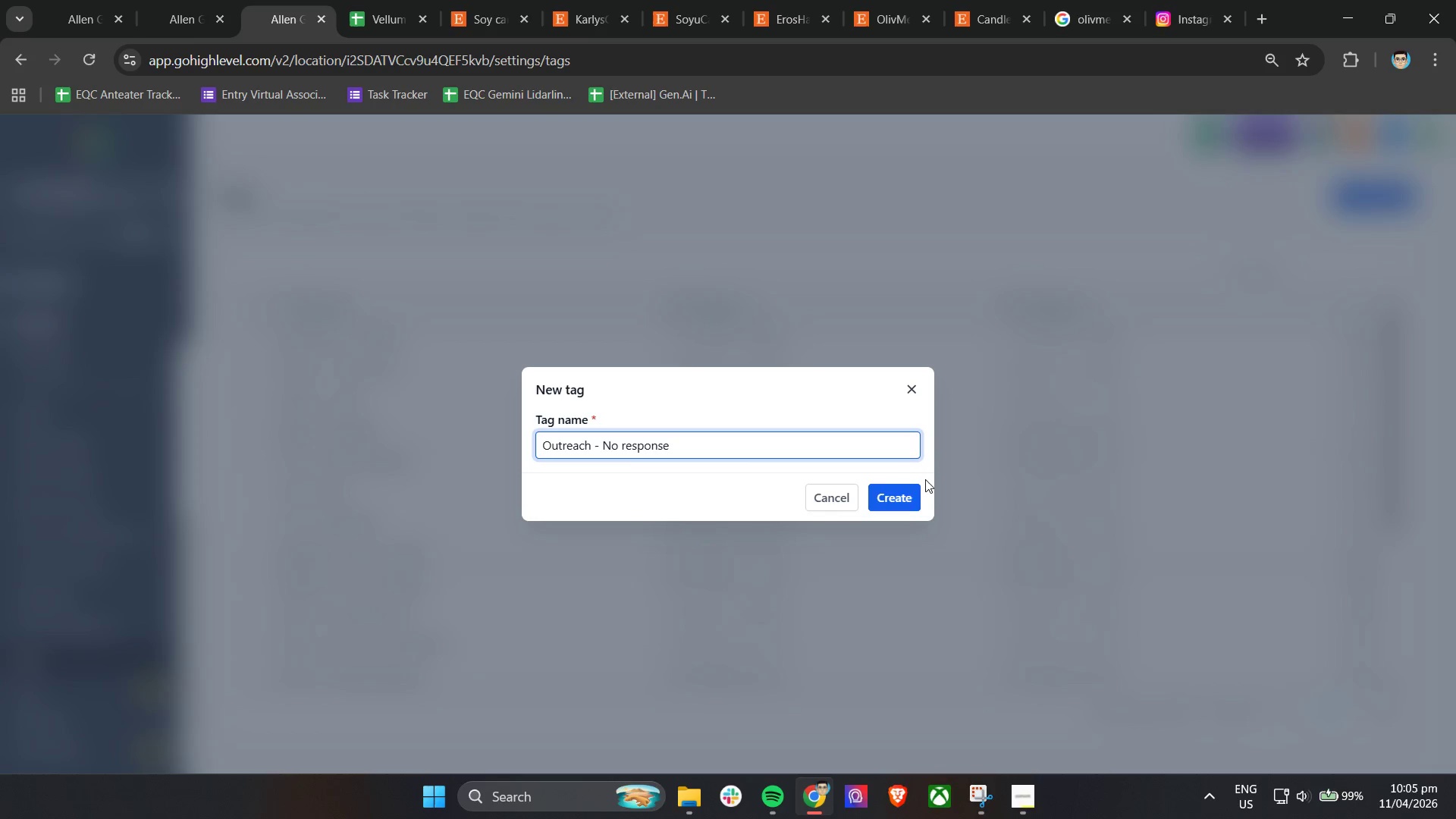 
left_click([912, 491])
 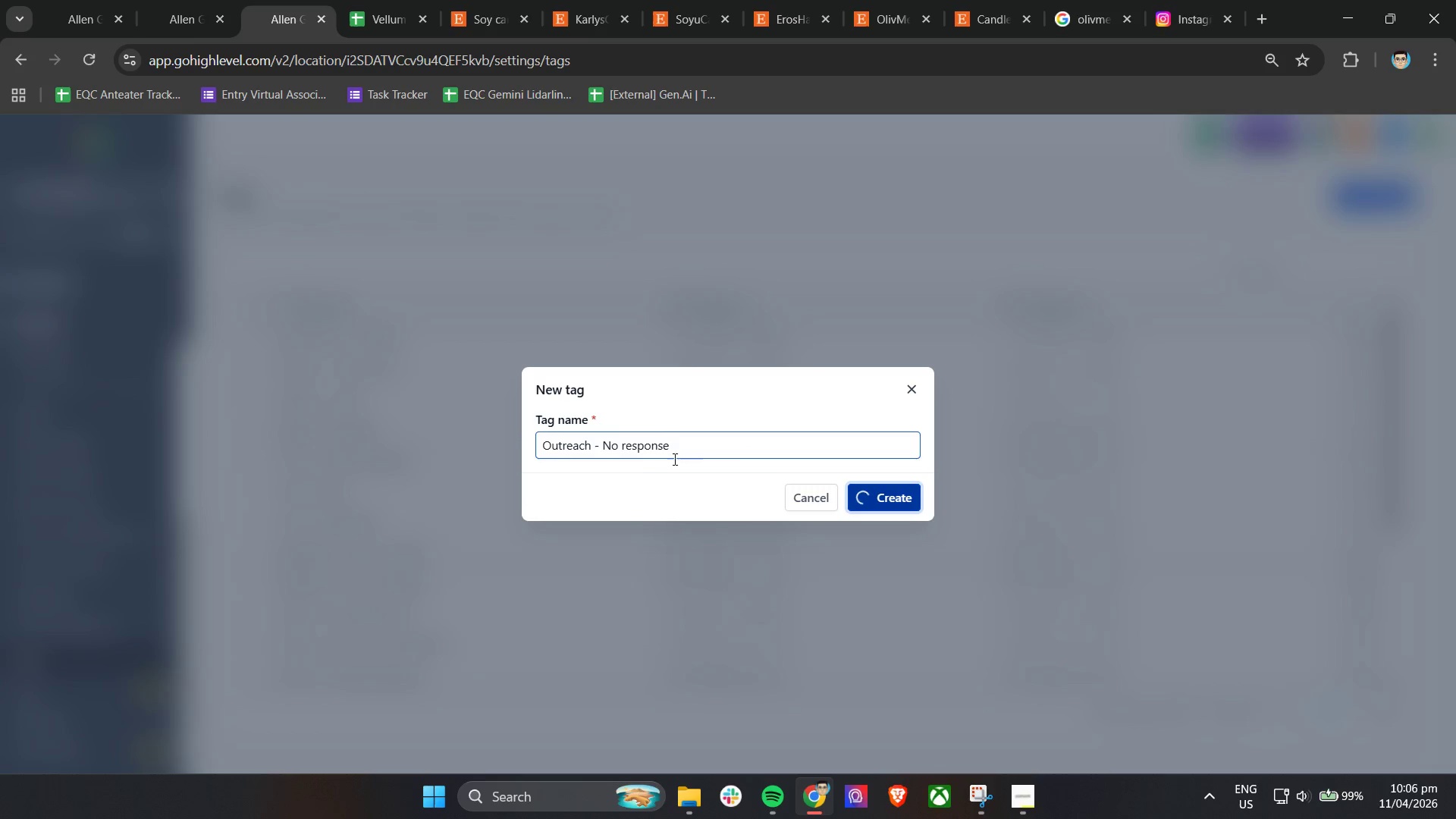 
wait(5.67)
 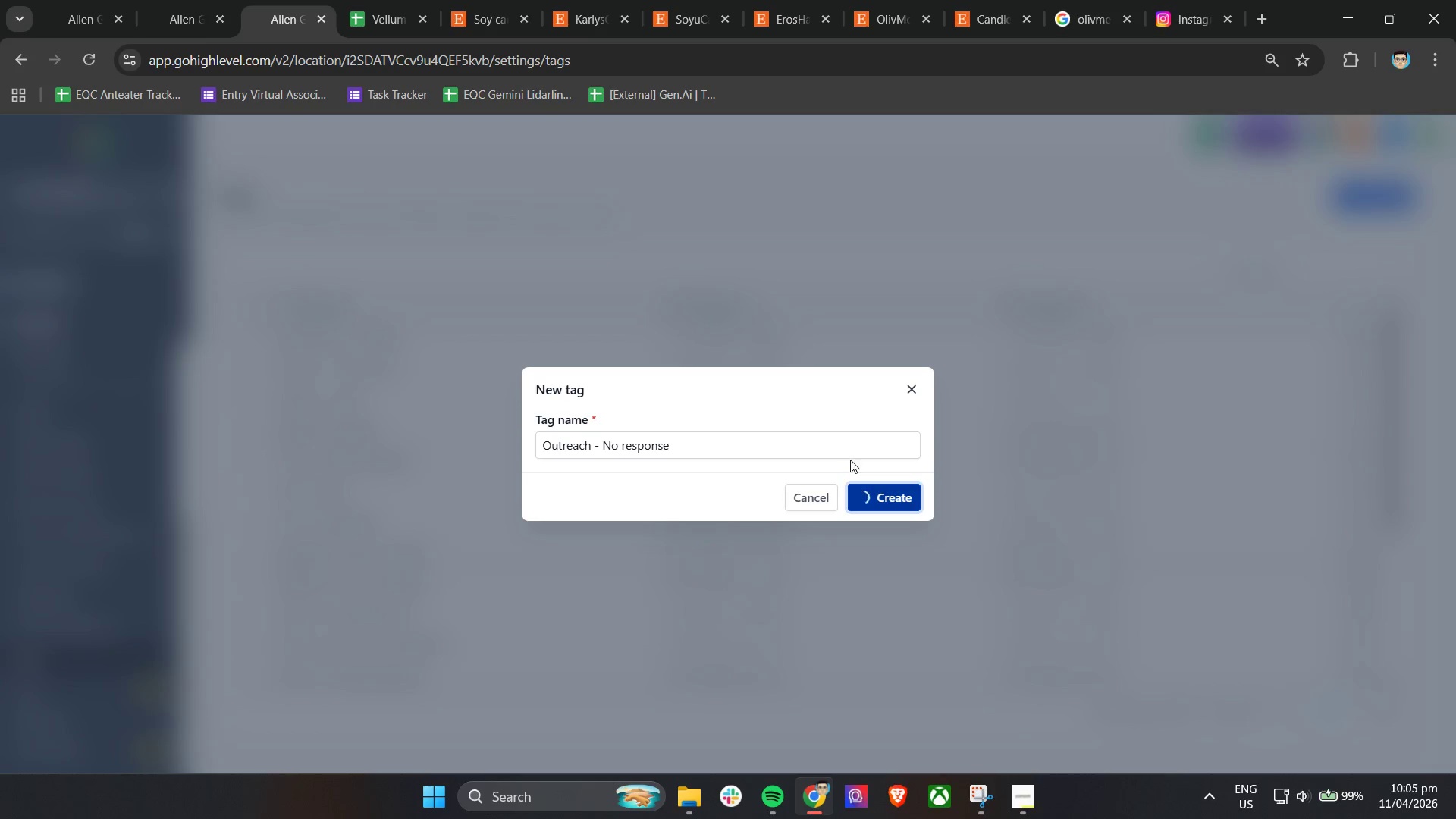 
left_click([1019, 800])